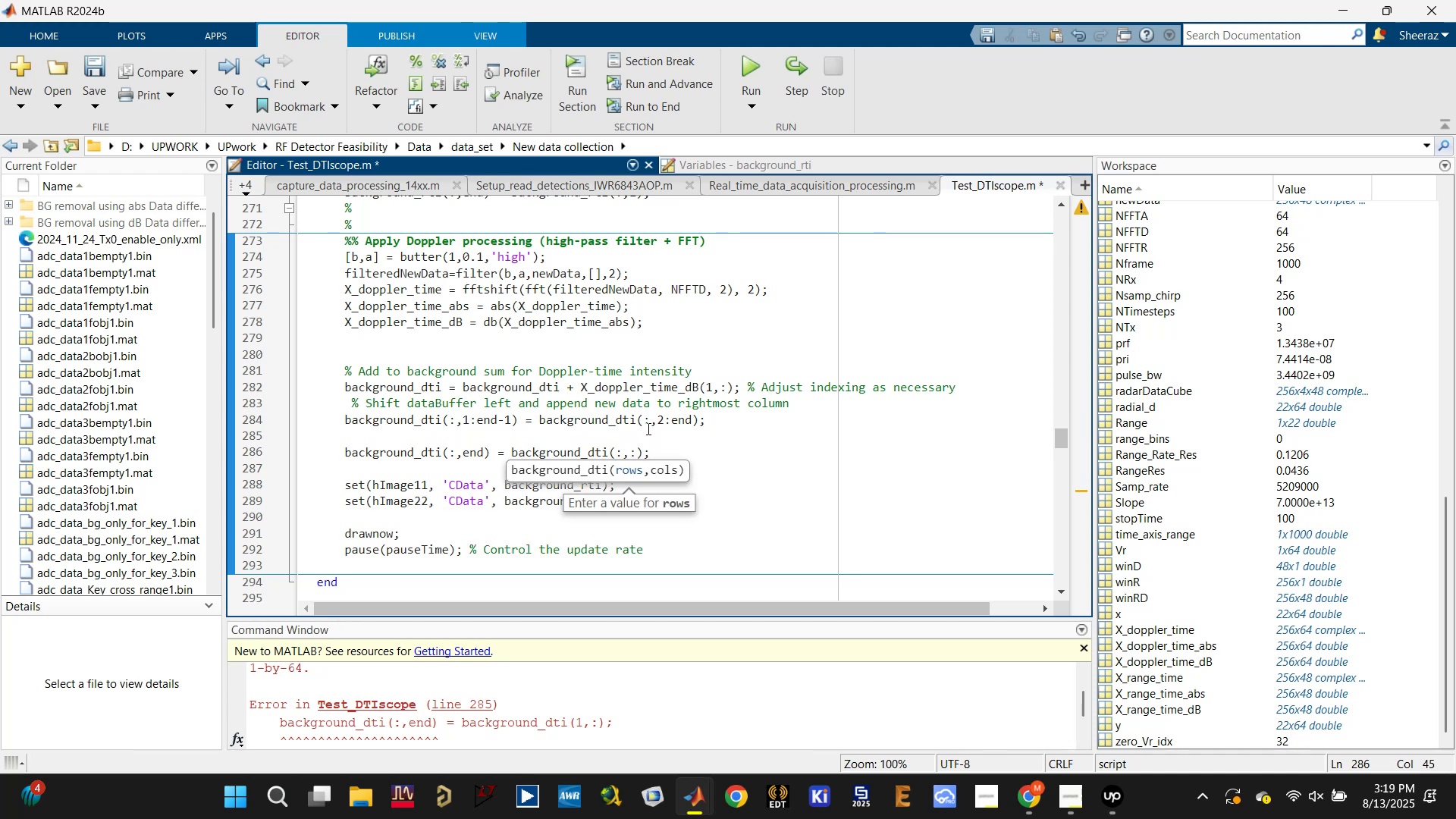 
left_click([635, 448])
 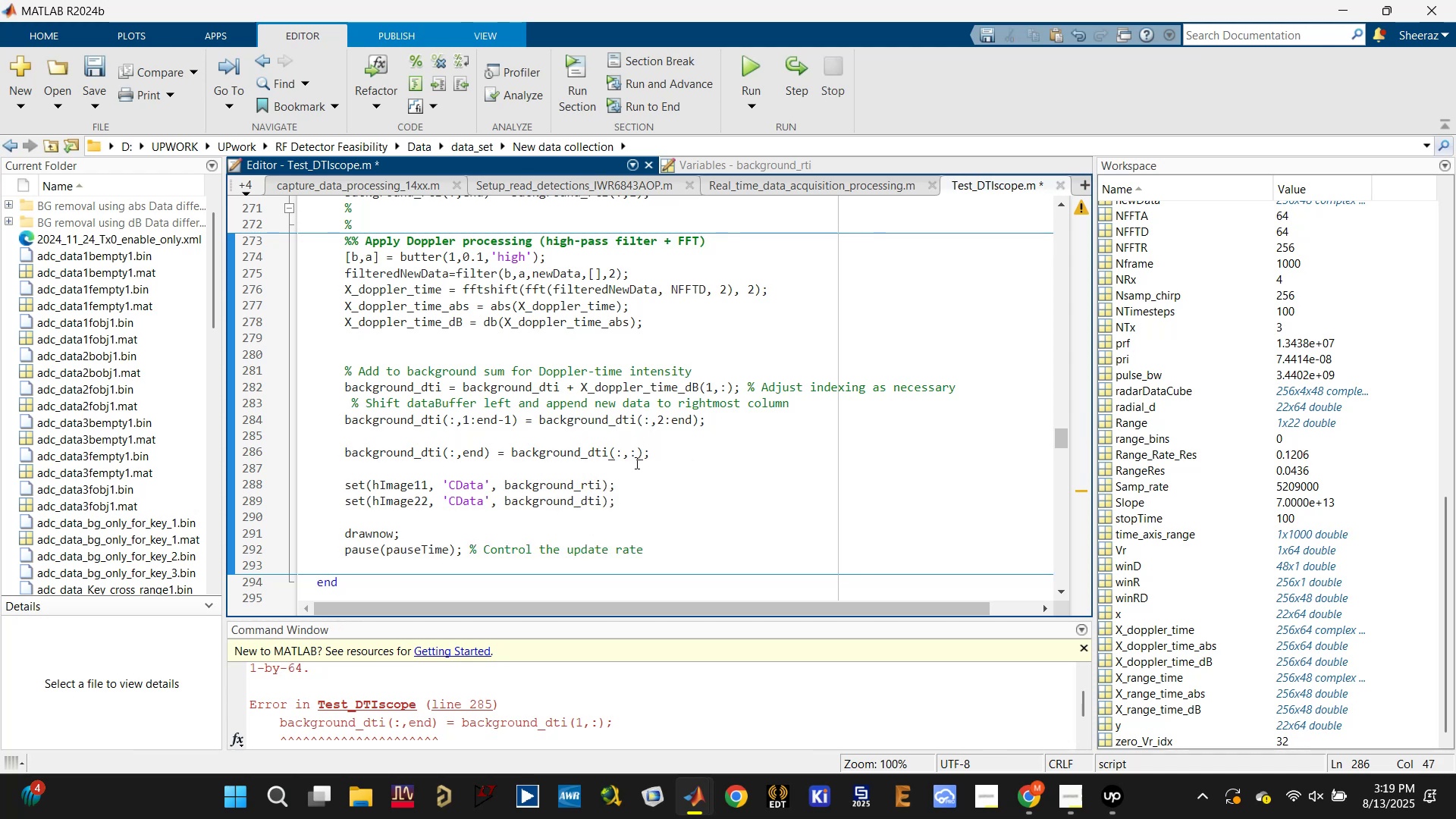 
key(Backspace)
 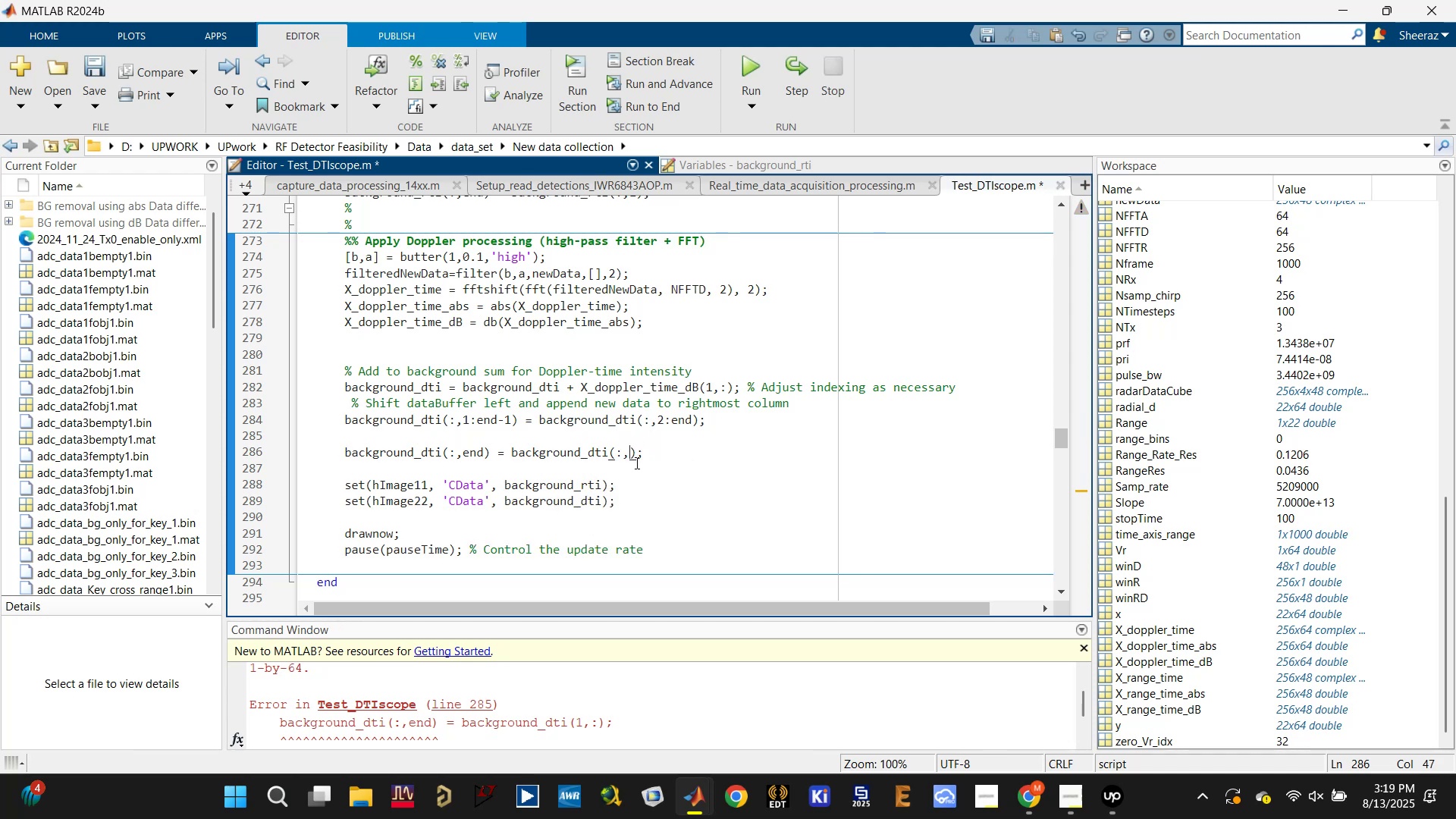 
key(1)
 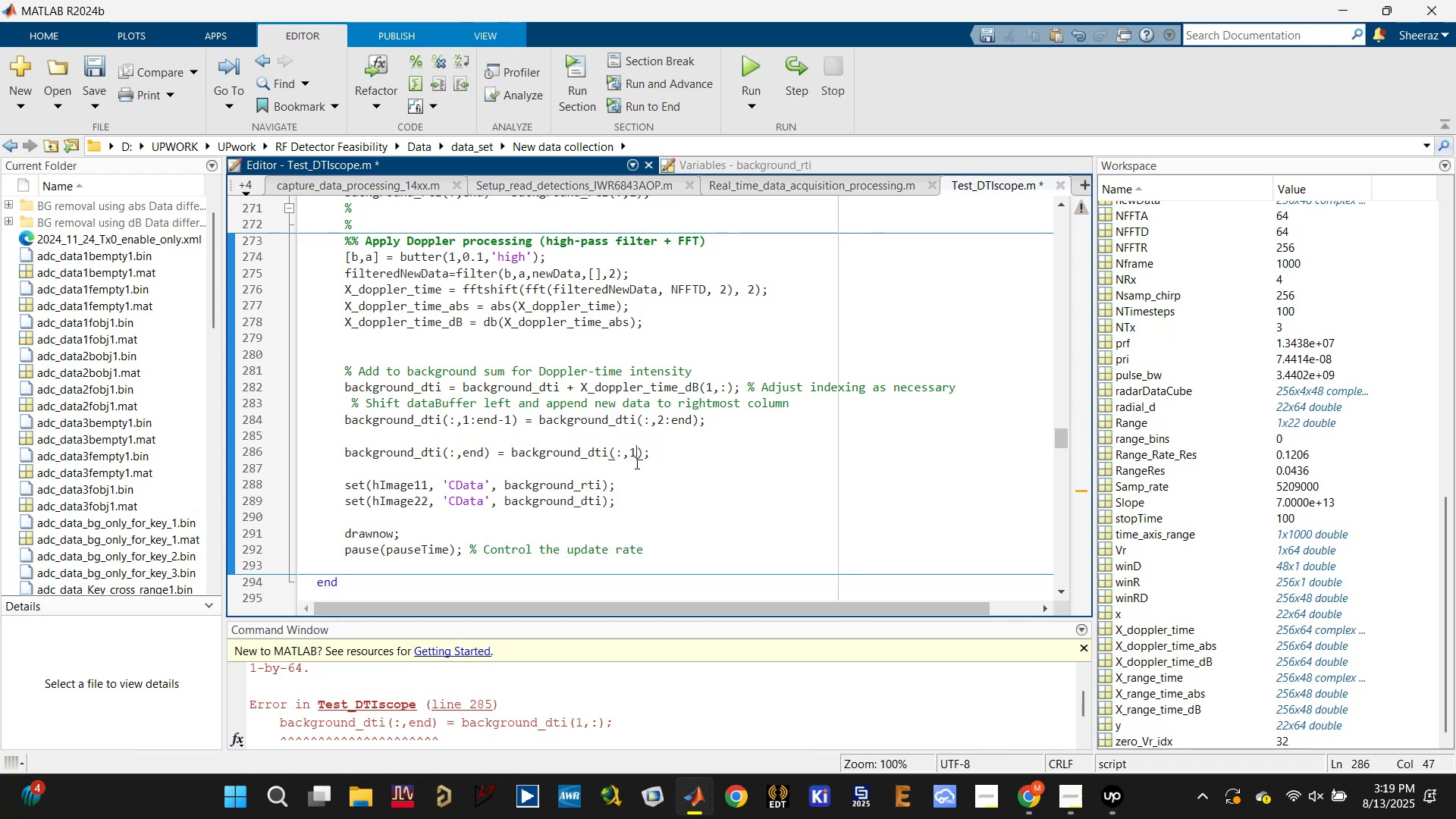 
key(Control+S)
 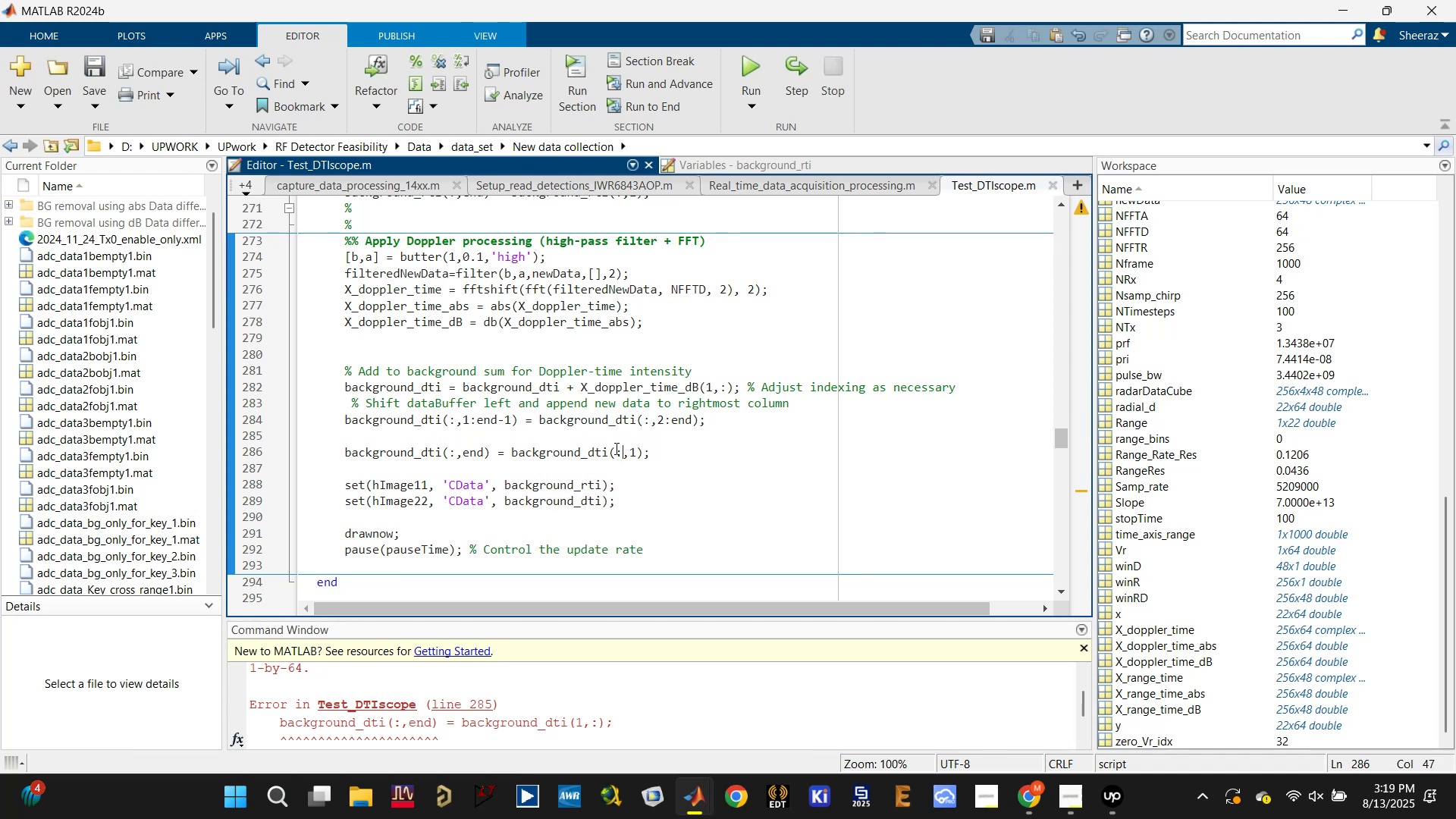 
double_click([553, 447])
 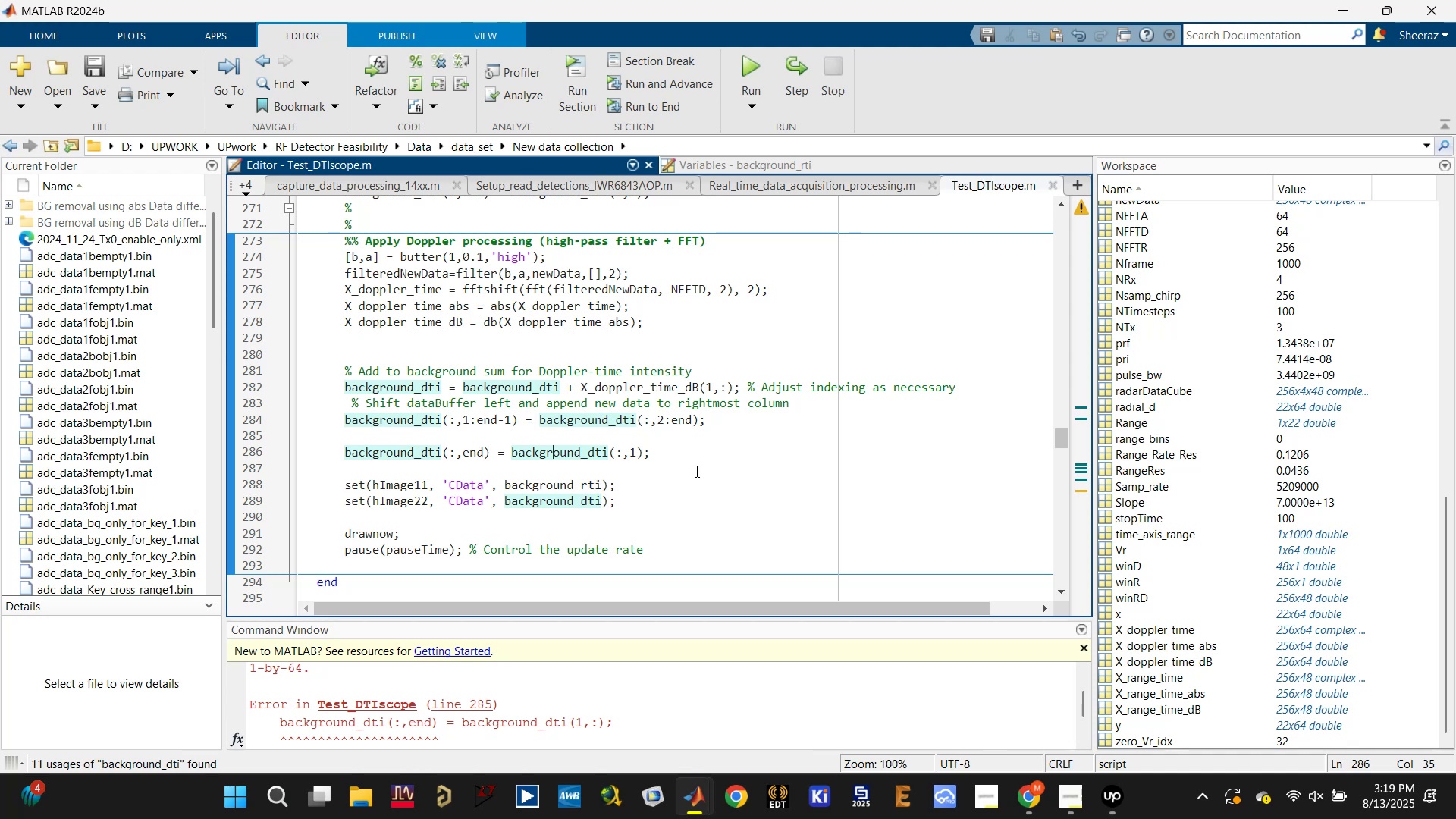 
wait(5.57)
 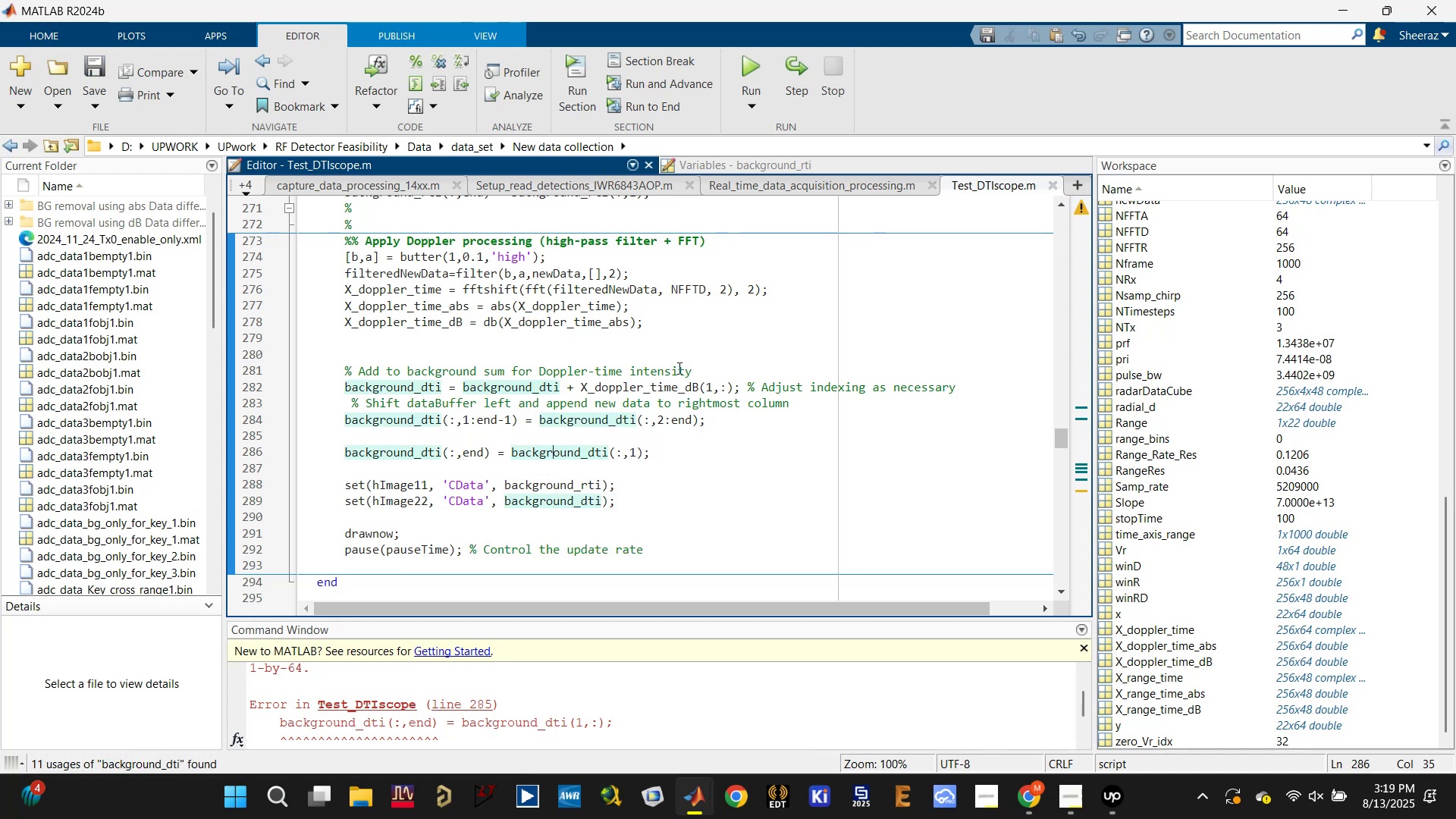 
left_click([679, 386])
 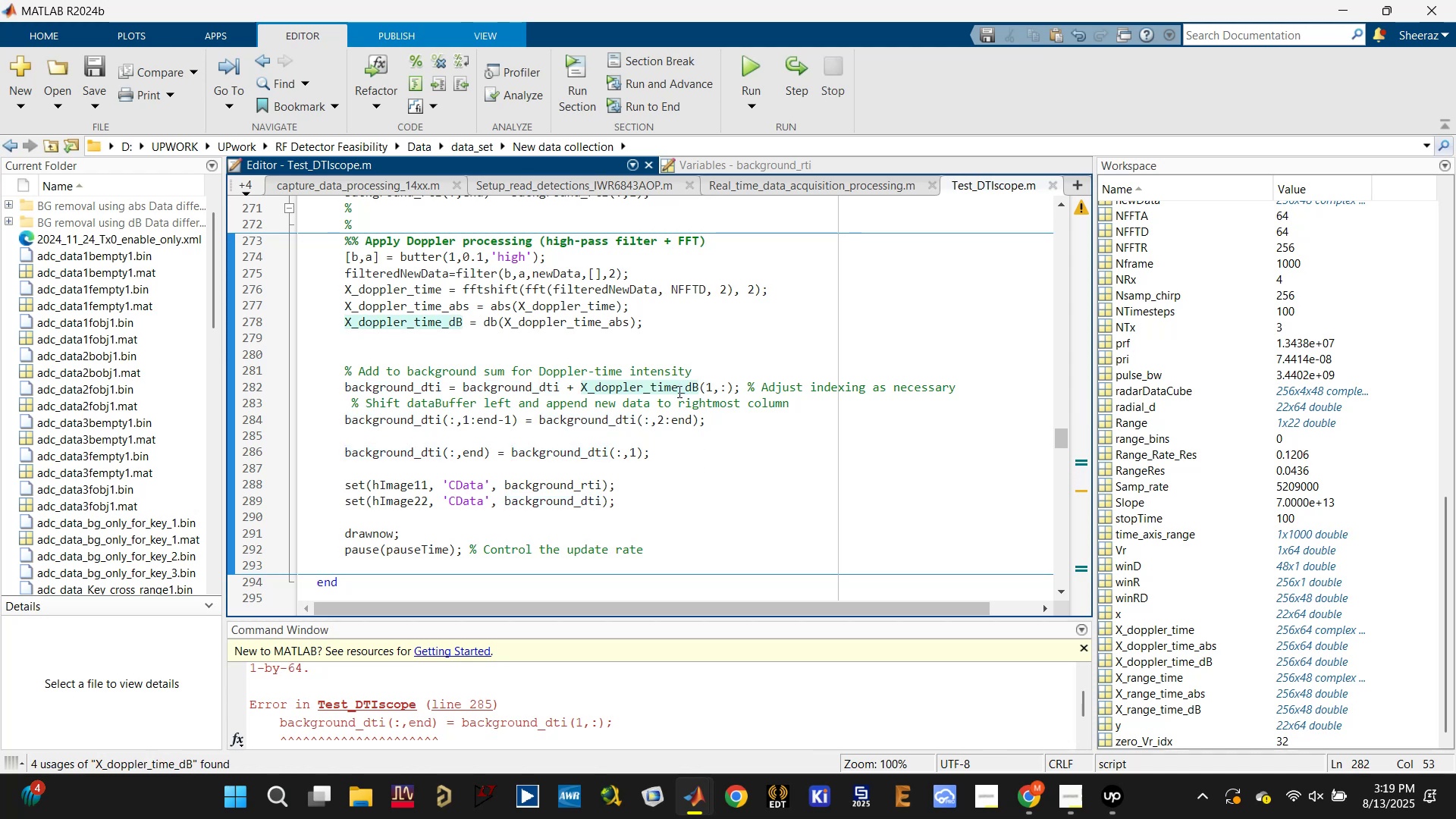 
scroll: coordinate [676, 400], scroll_direction: up, amount: 4.0
 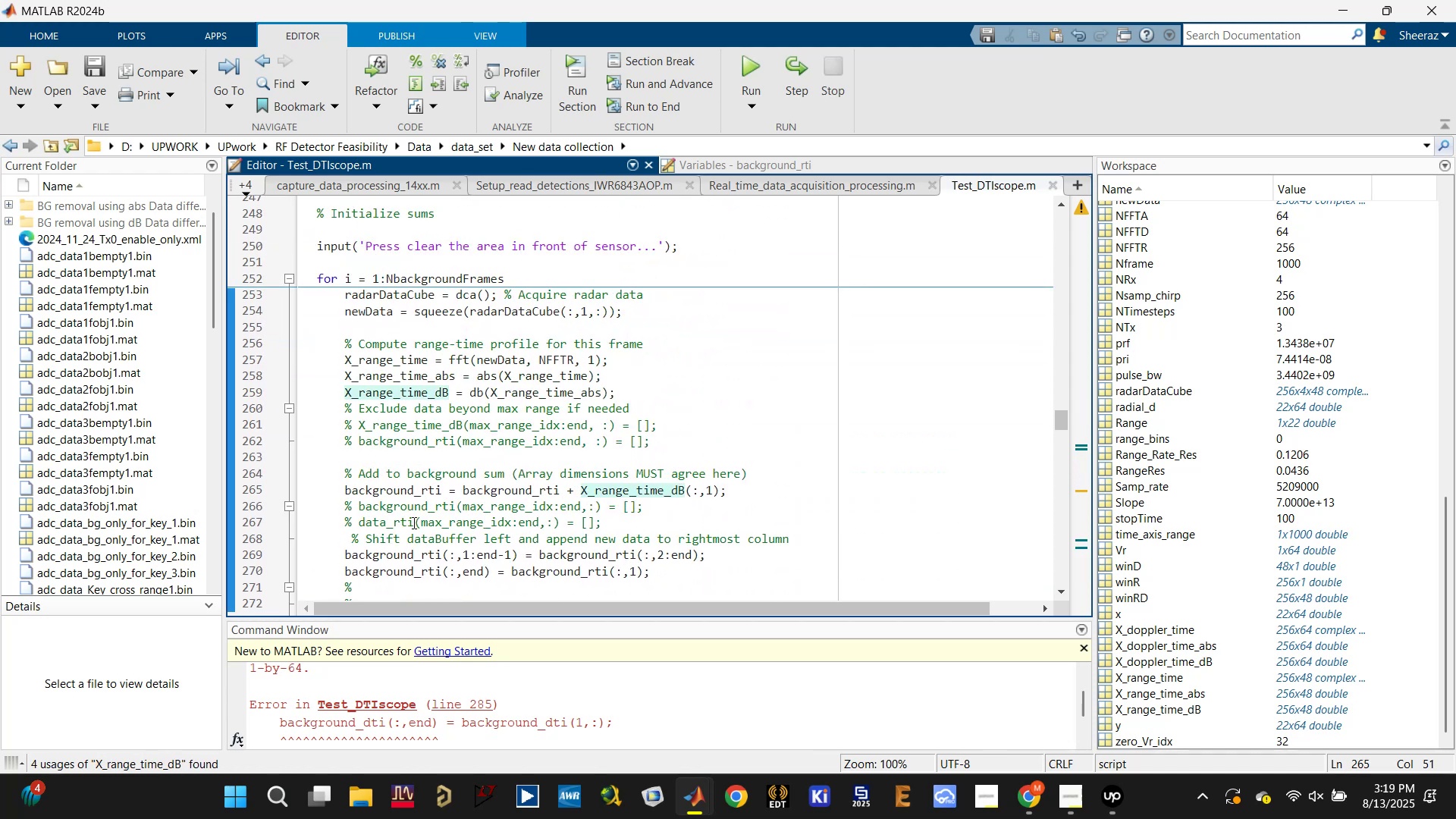 
wait(7.61)
 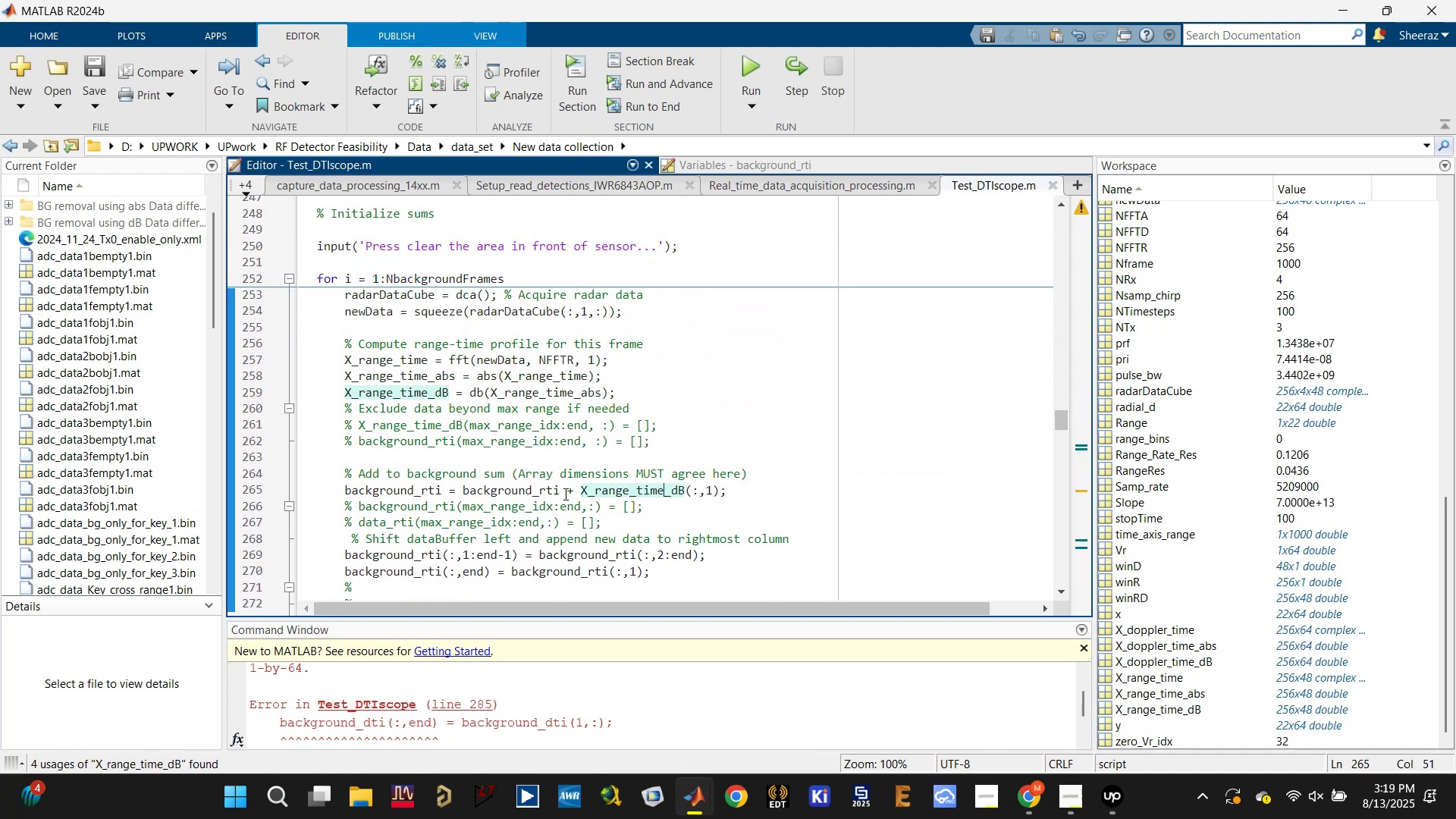 
scroll: coordinate [628, 571], scroll_direction: down, amount: 4.0
 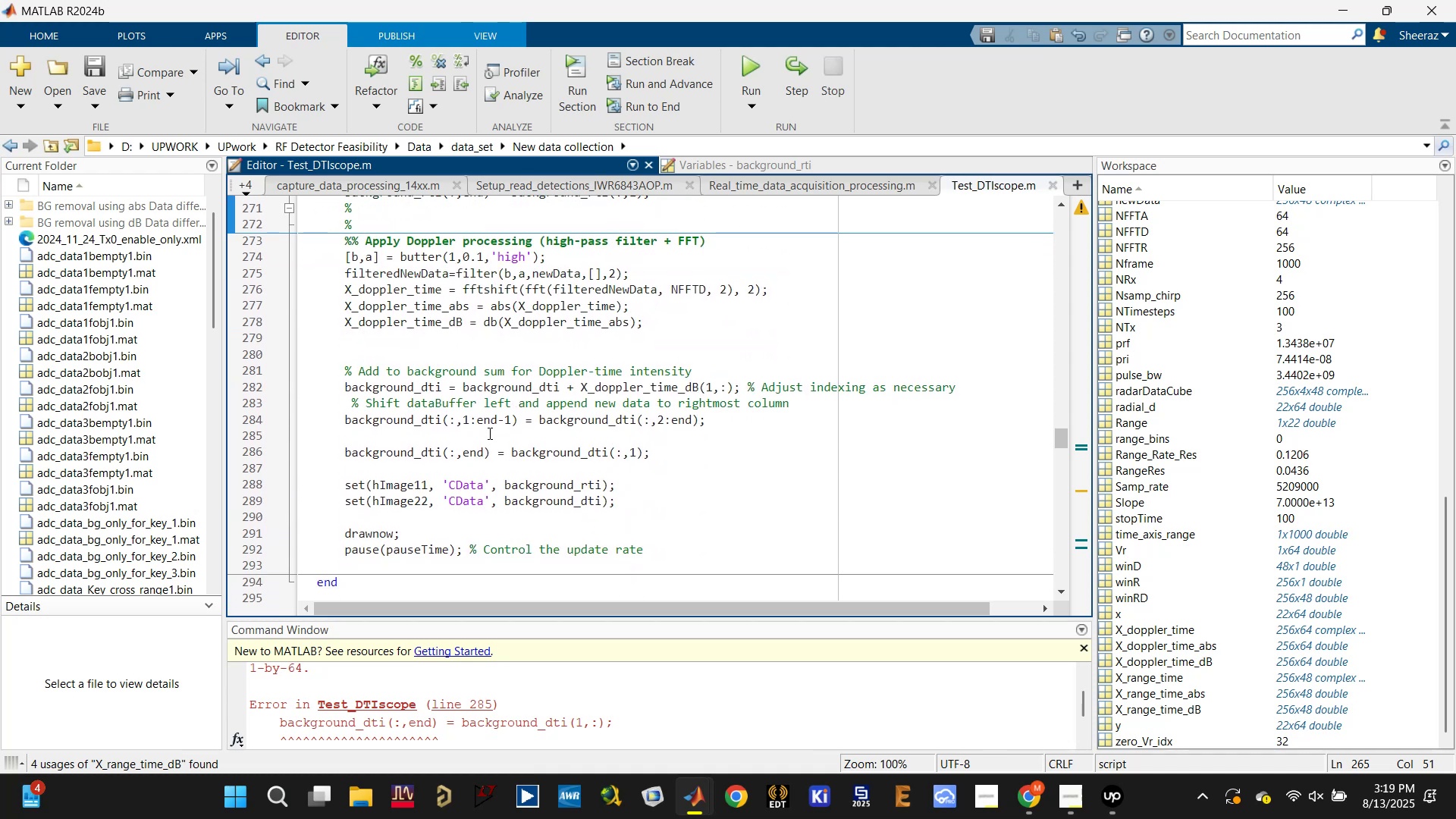 
left_click_drag(start_coordinate=[460, 422], to_coordinate=[446, 420])
 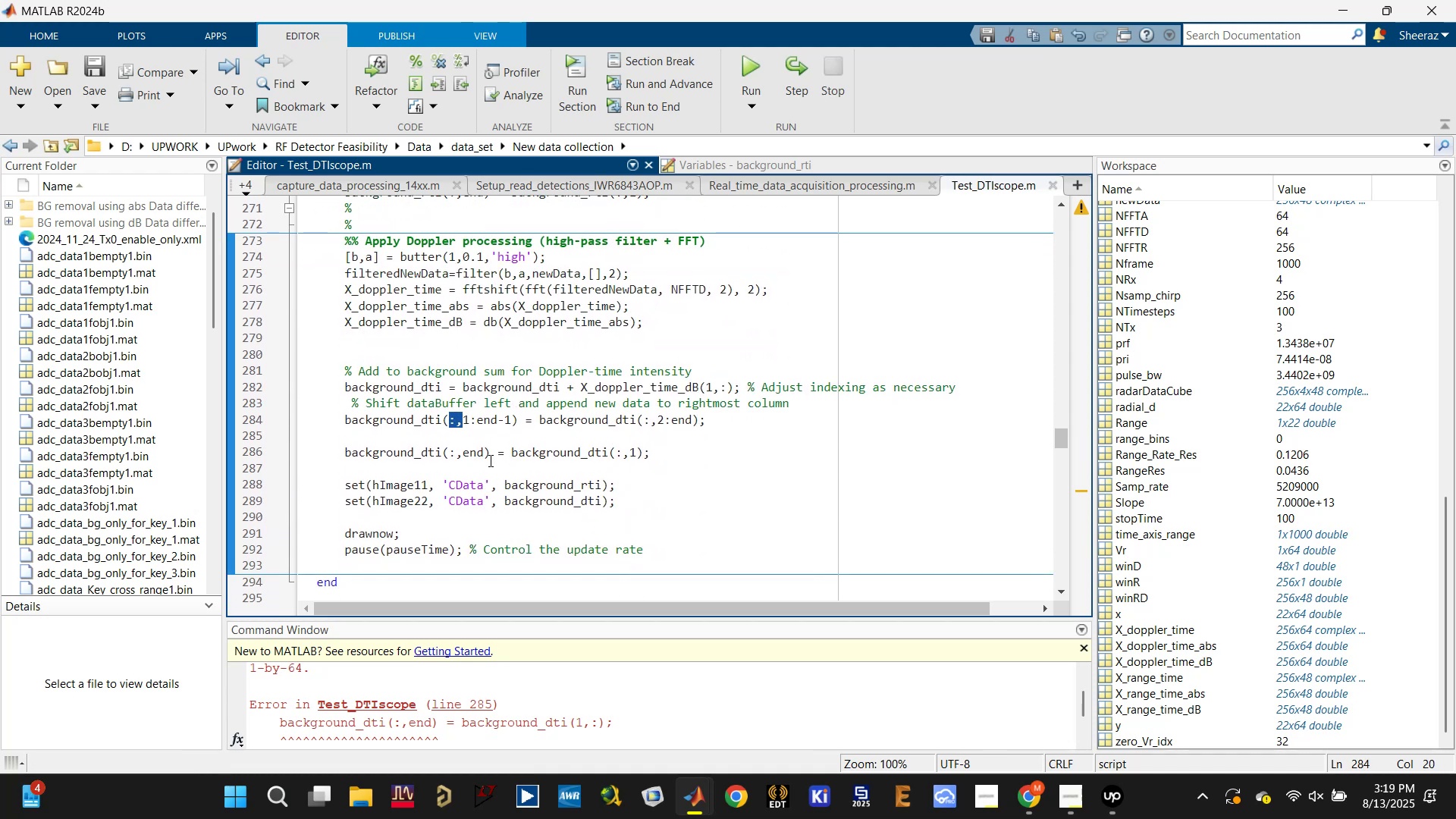 
left_click([476, 450])
 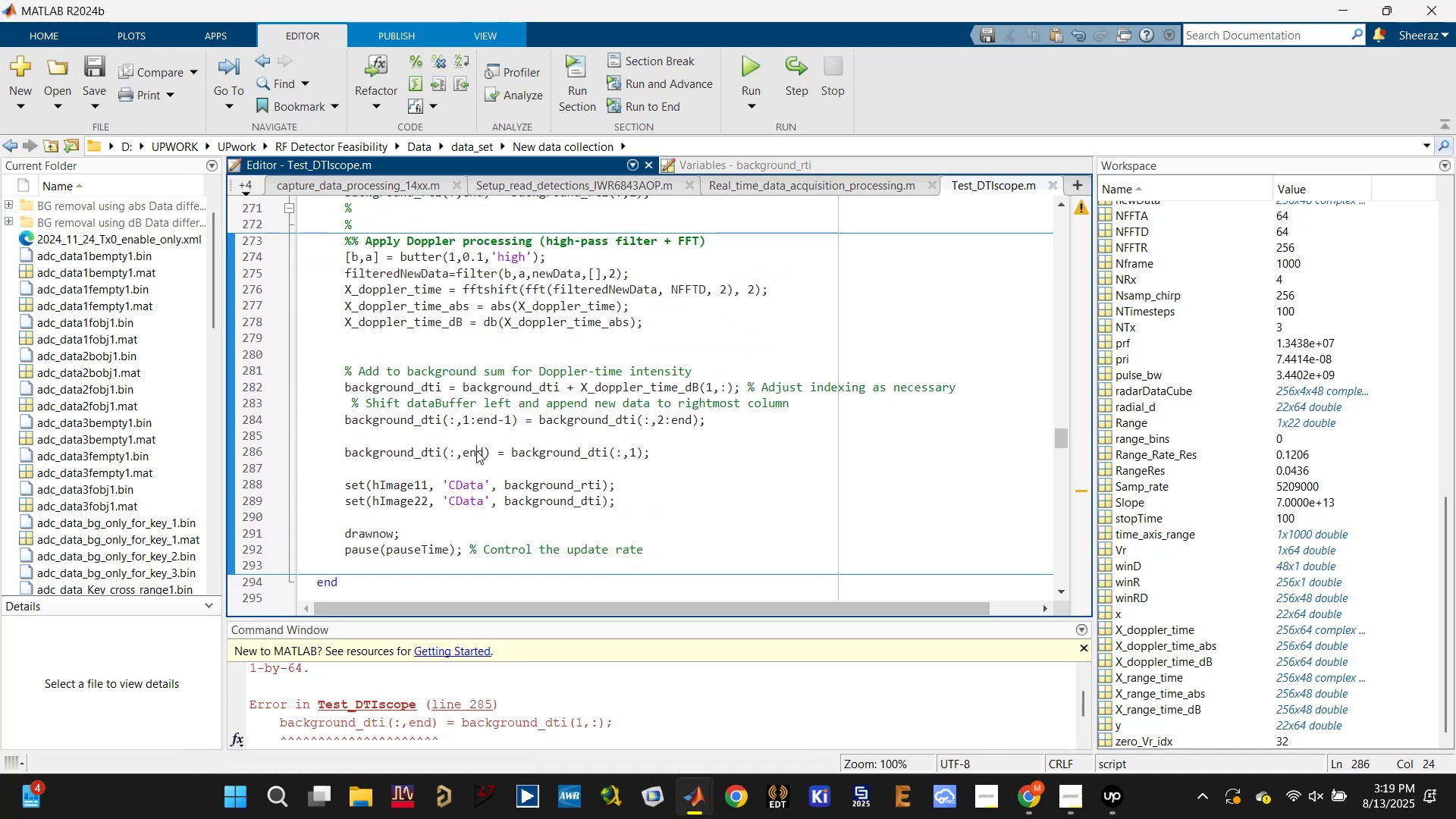 
left_click([476, 450])
 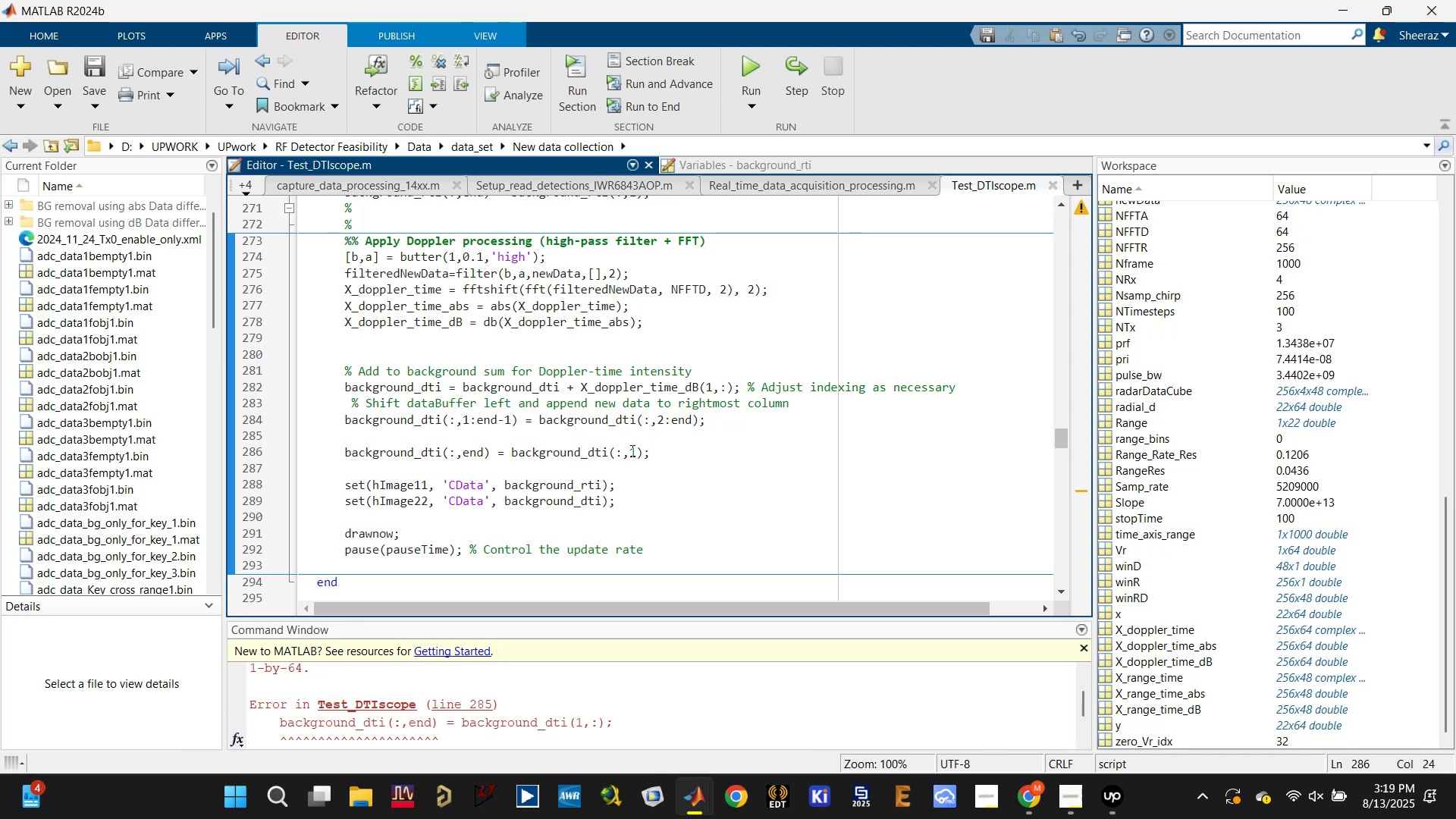 
left_click_drag(start_coordinate=[639, 453], to_coordinate=[632, 450])
 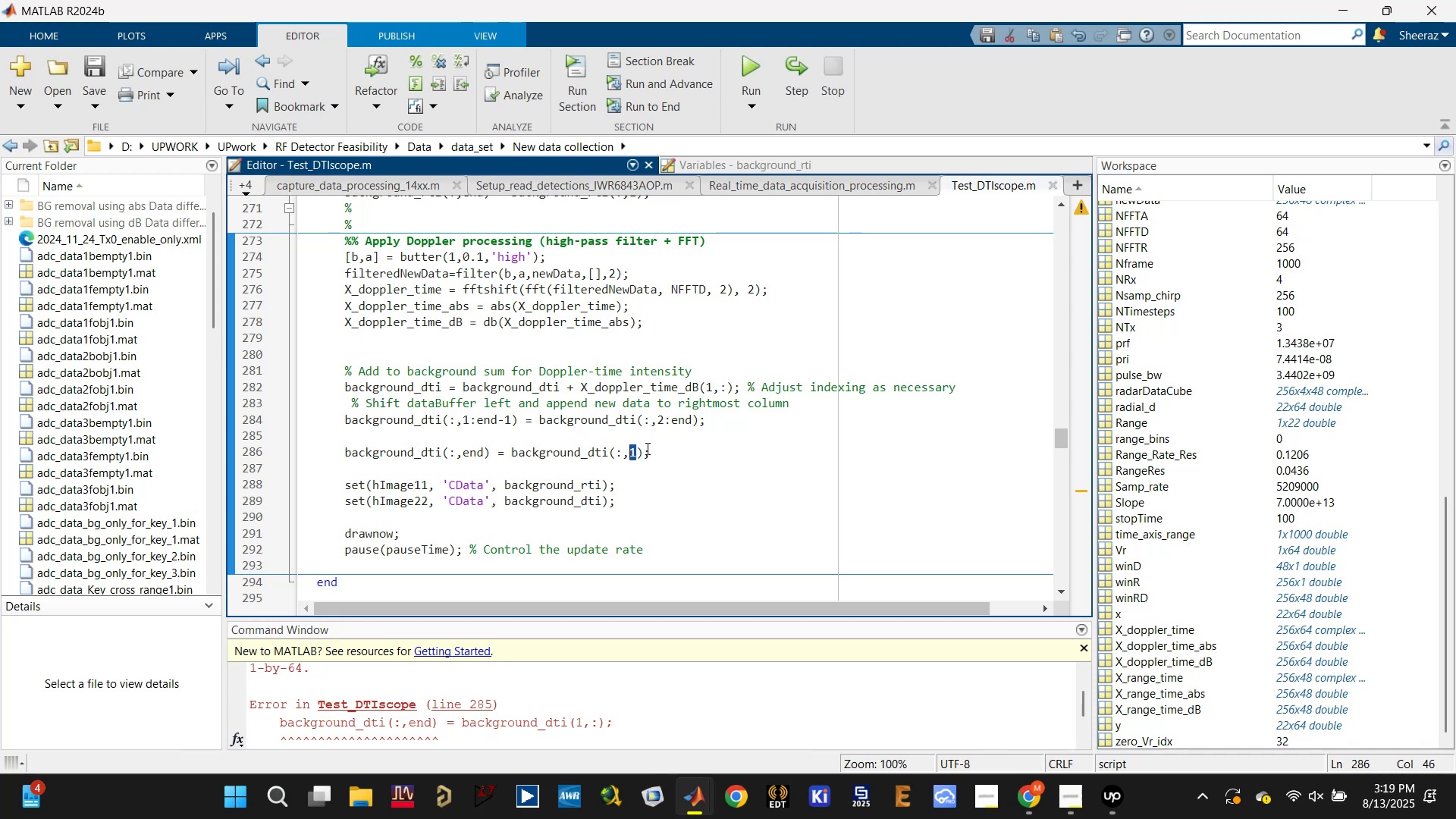 
key(Shift+Semicolon)
 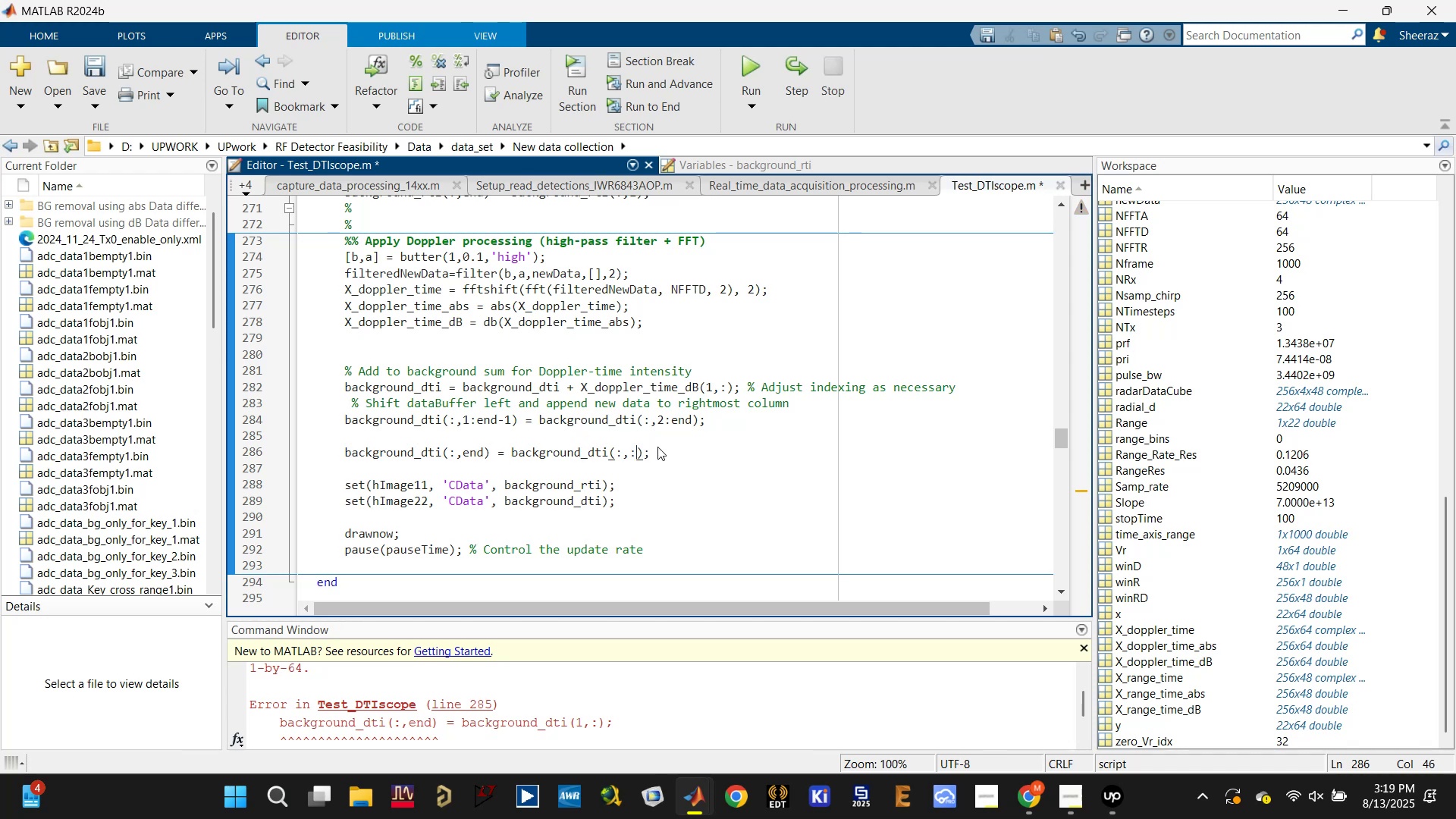 
key(ArrowLeft)
 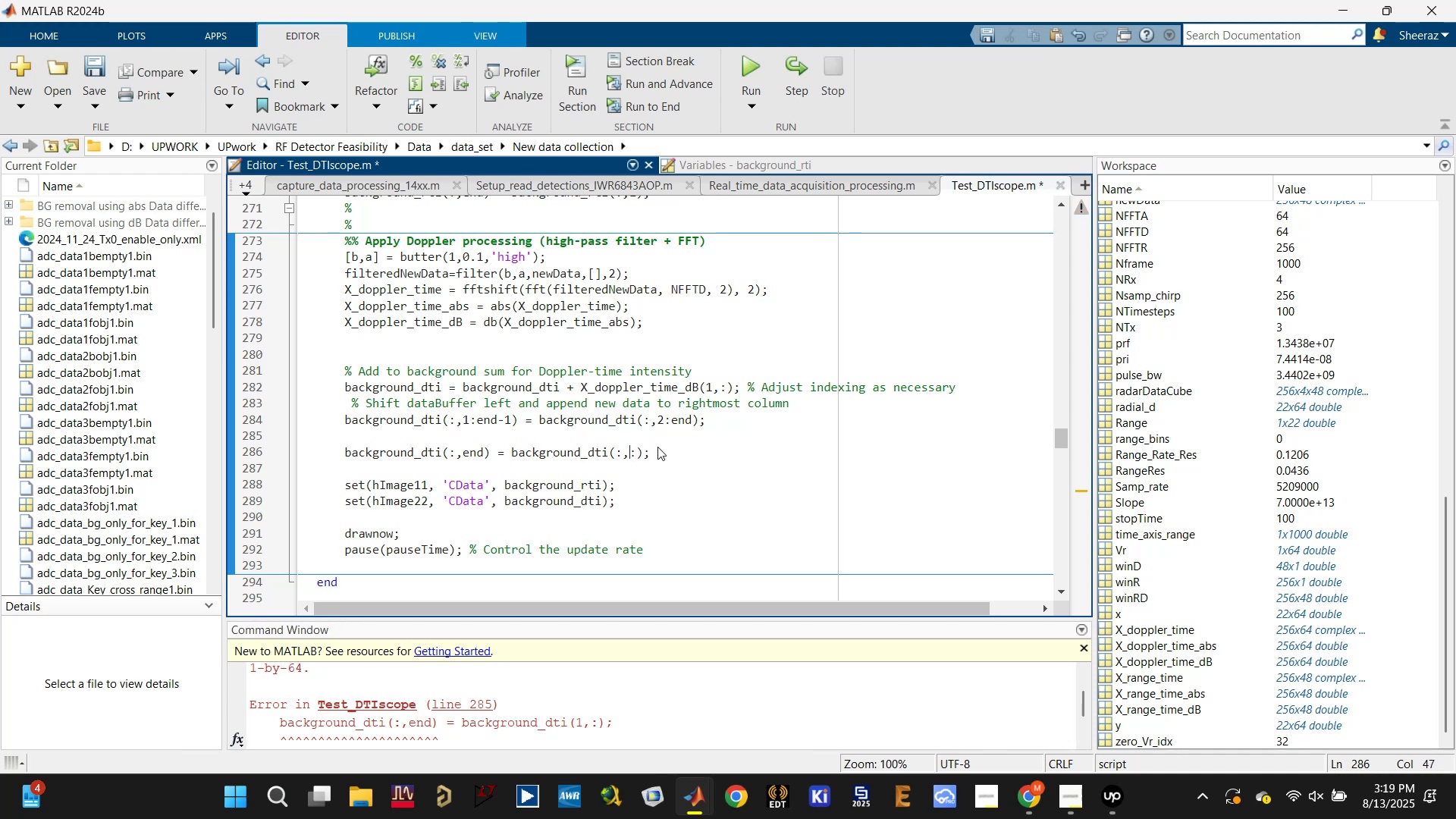 
key(ArrowLeft)
 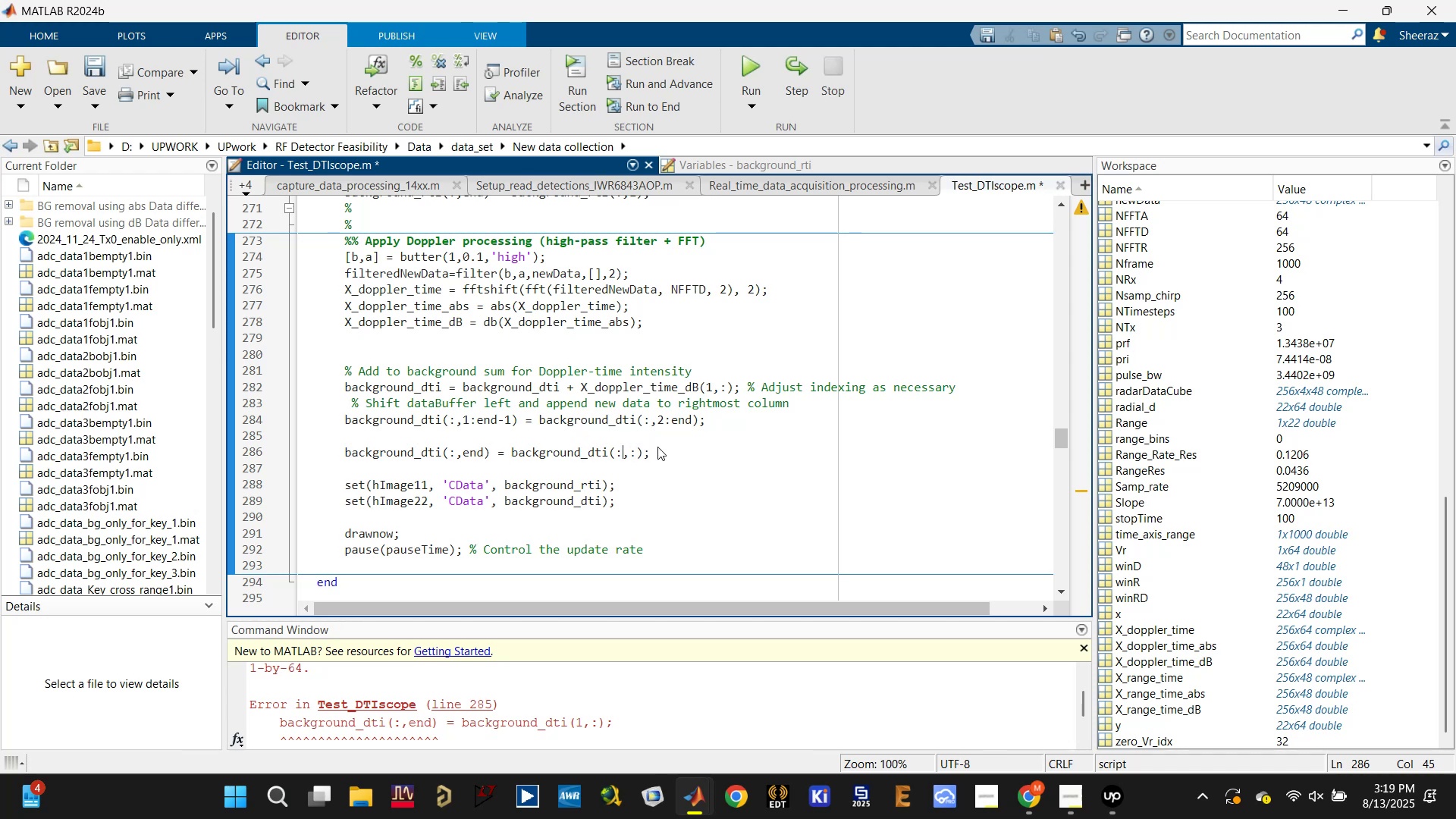 
key(Backspace)
 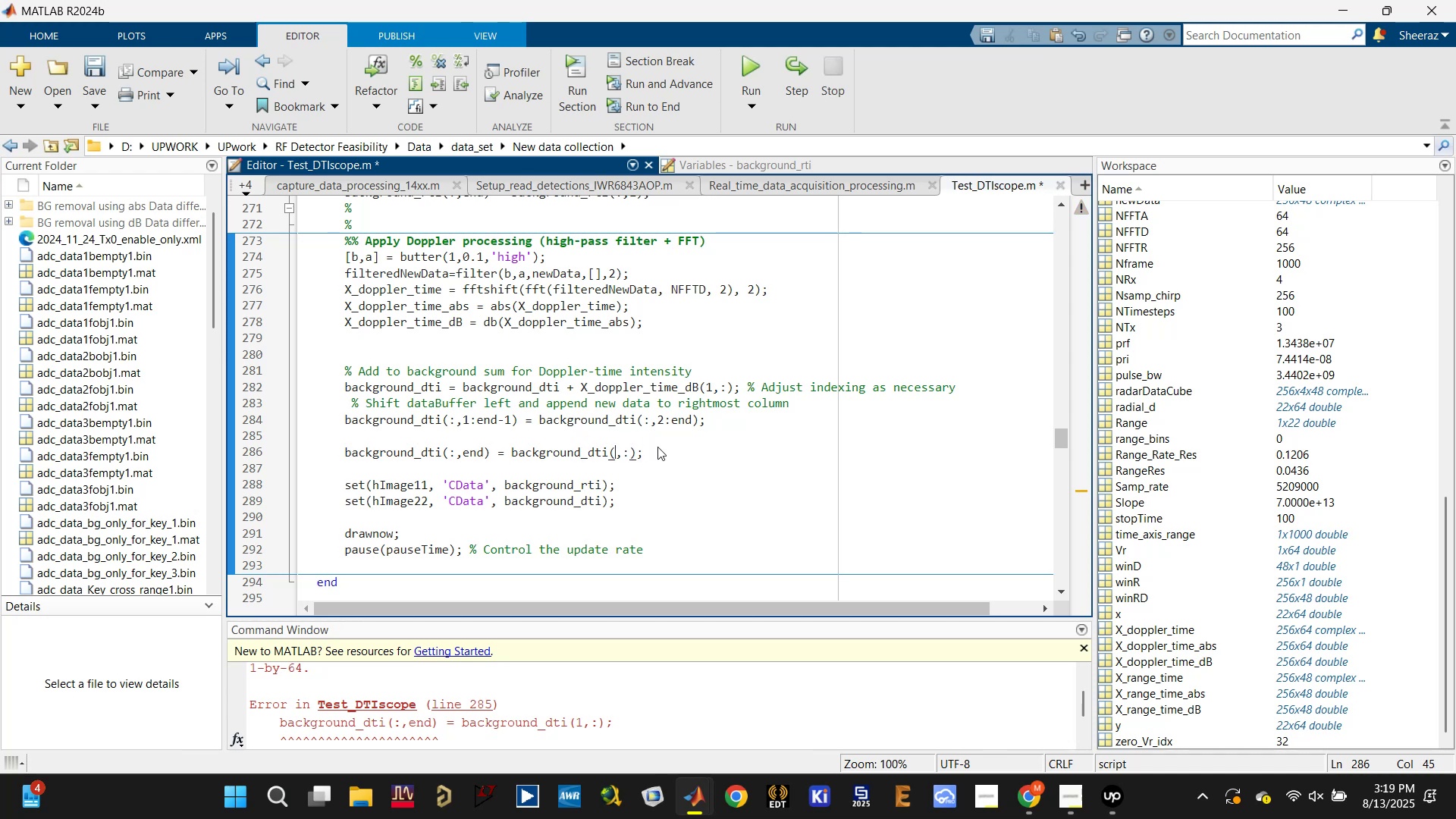 
key(1)
 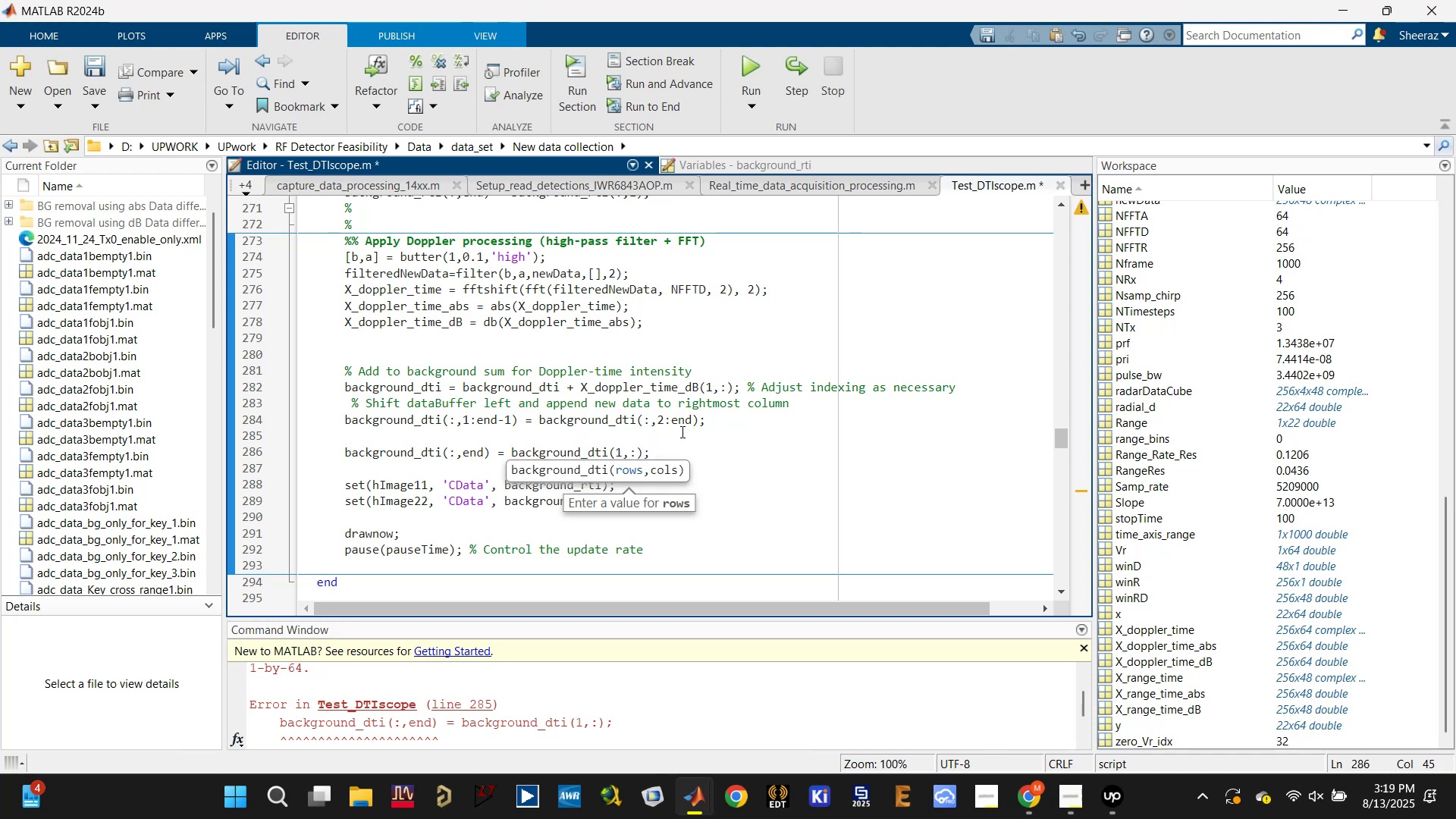 
left_click([668, 423])
 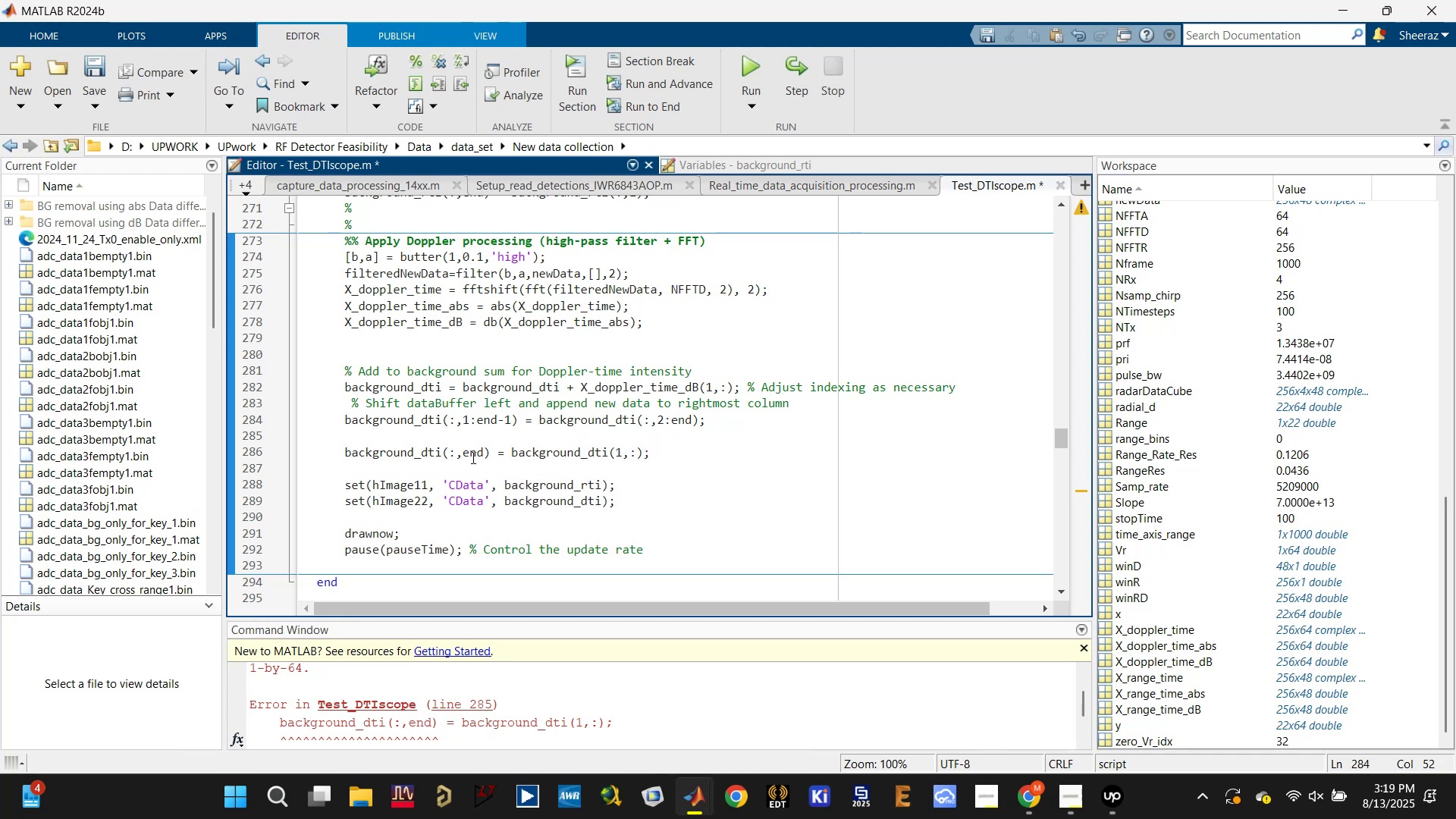 
left_click_drag(start_coordinate=[460, 452], to_coordinate=[482, 453])
 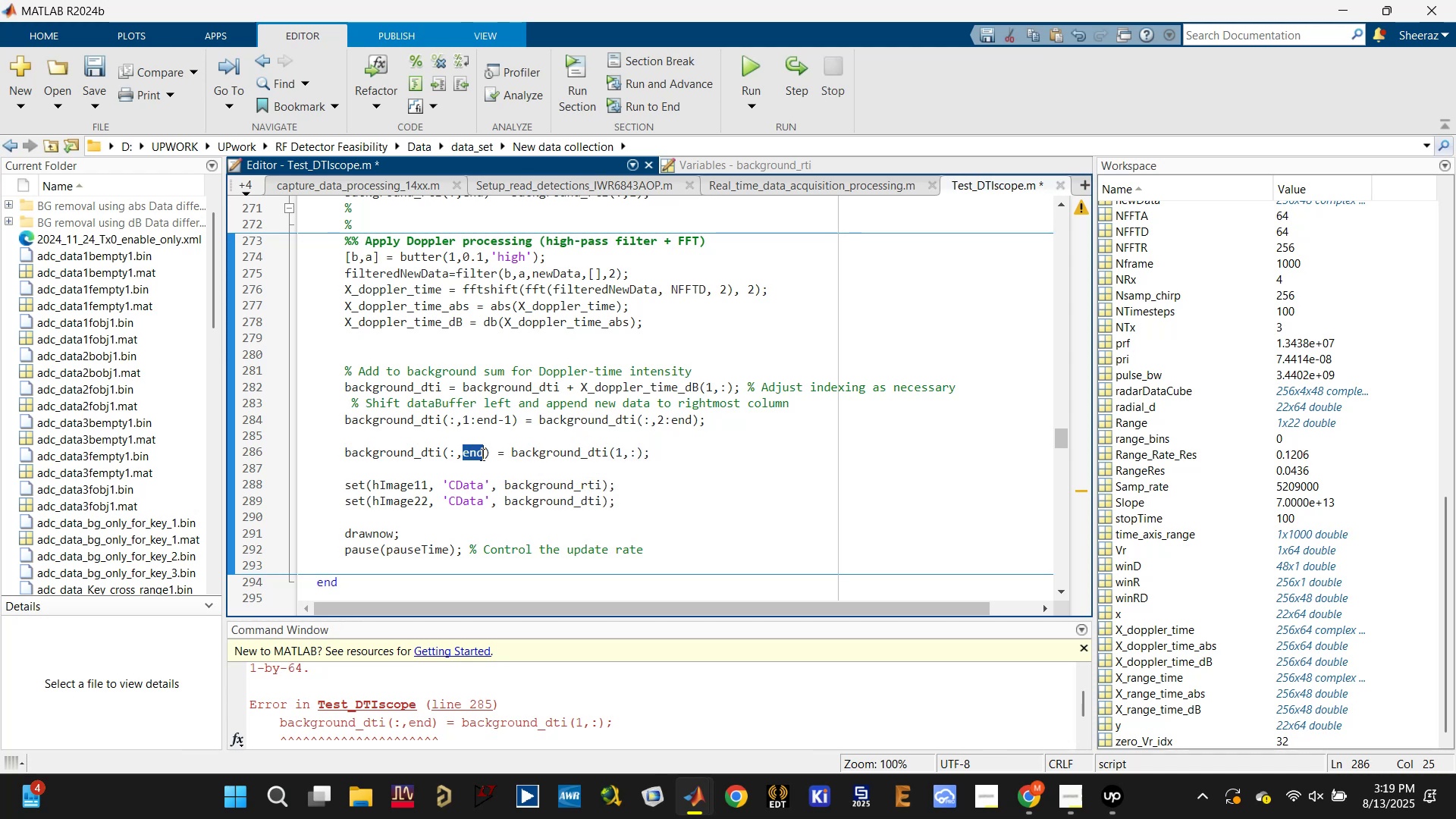 
key(Control+X)
 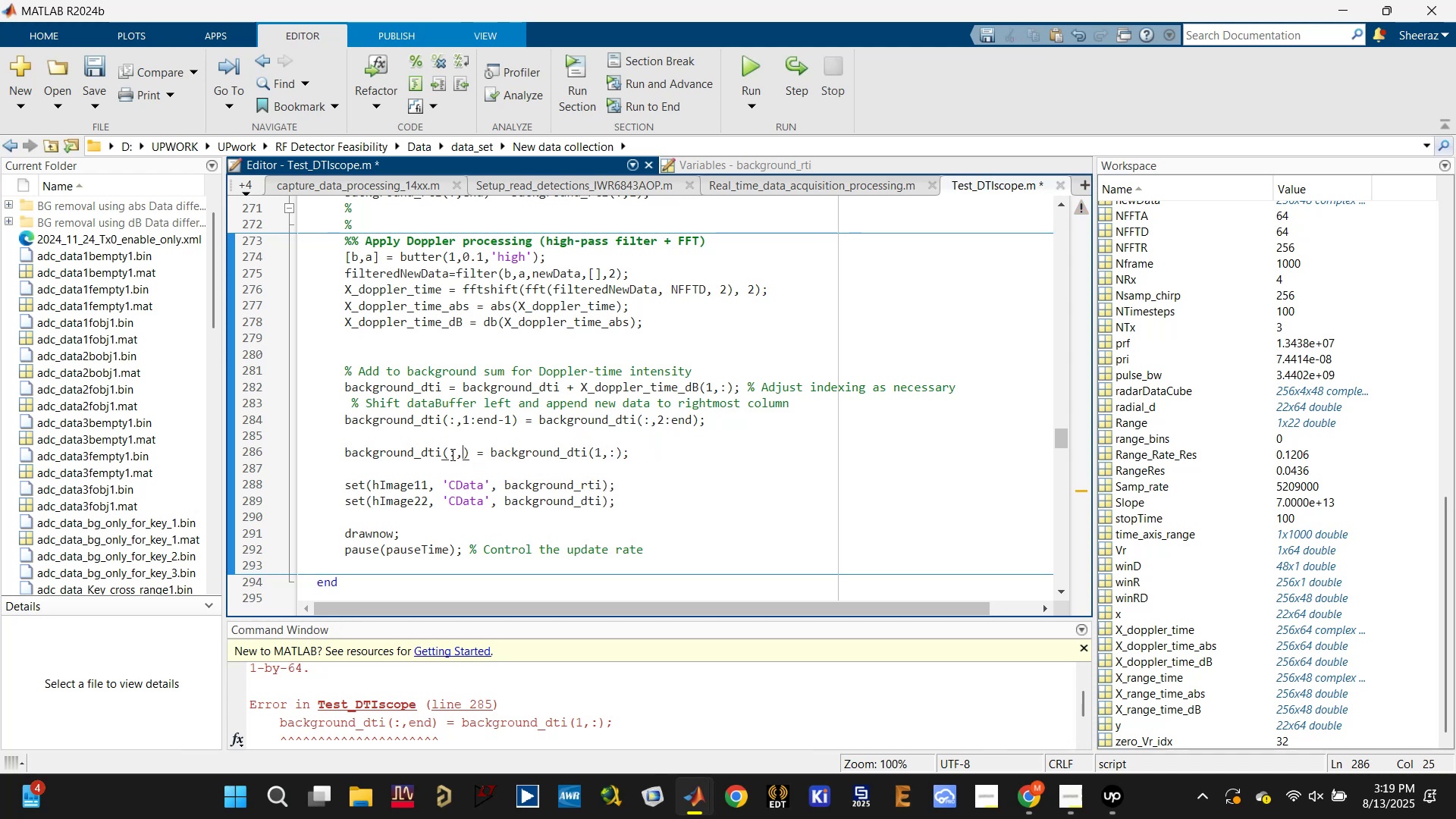 
left_click([449, 452])
 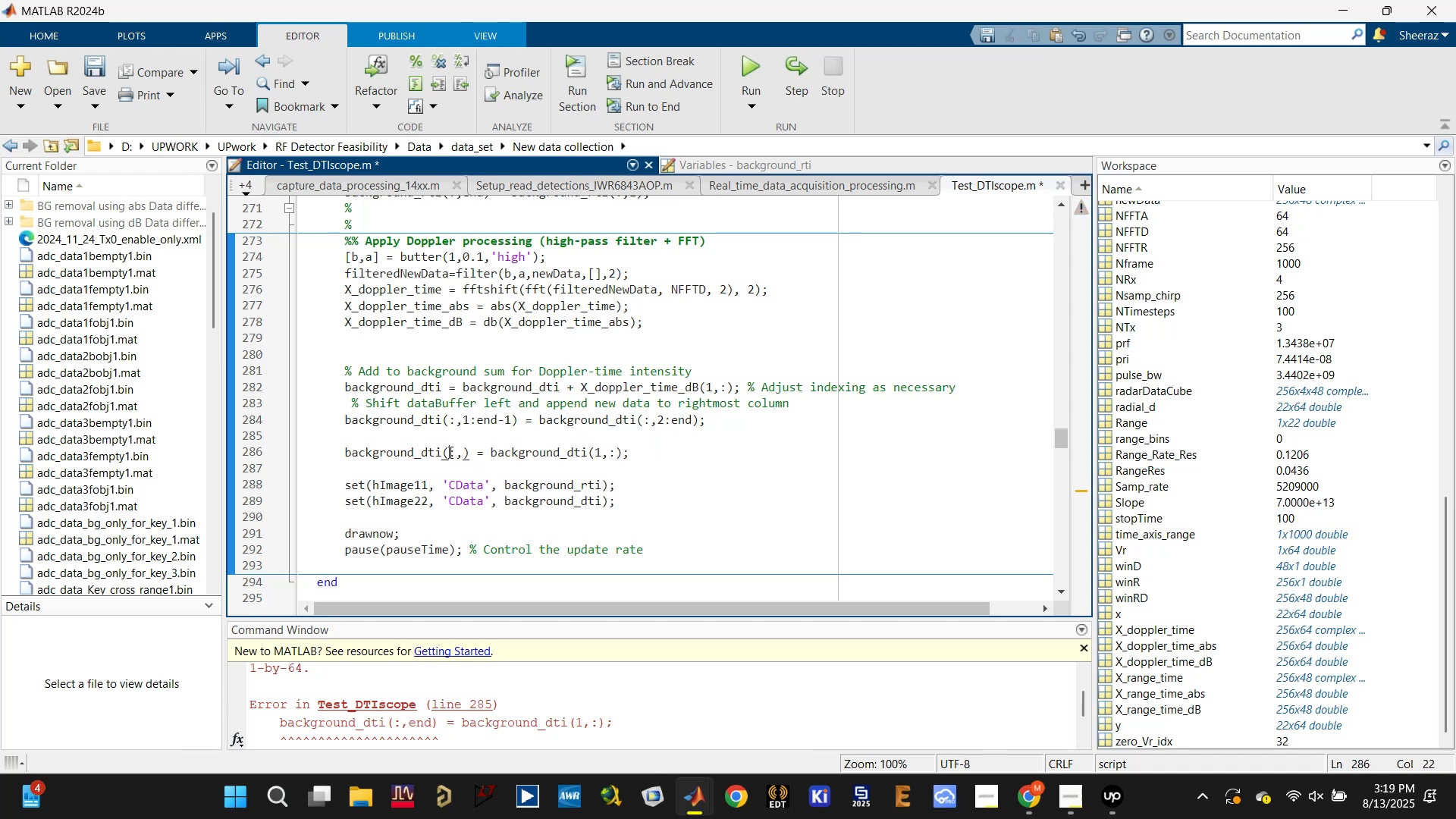 
key(Control+V)
 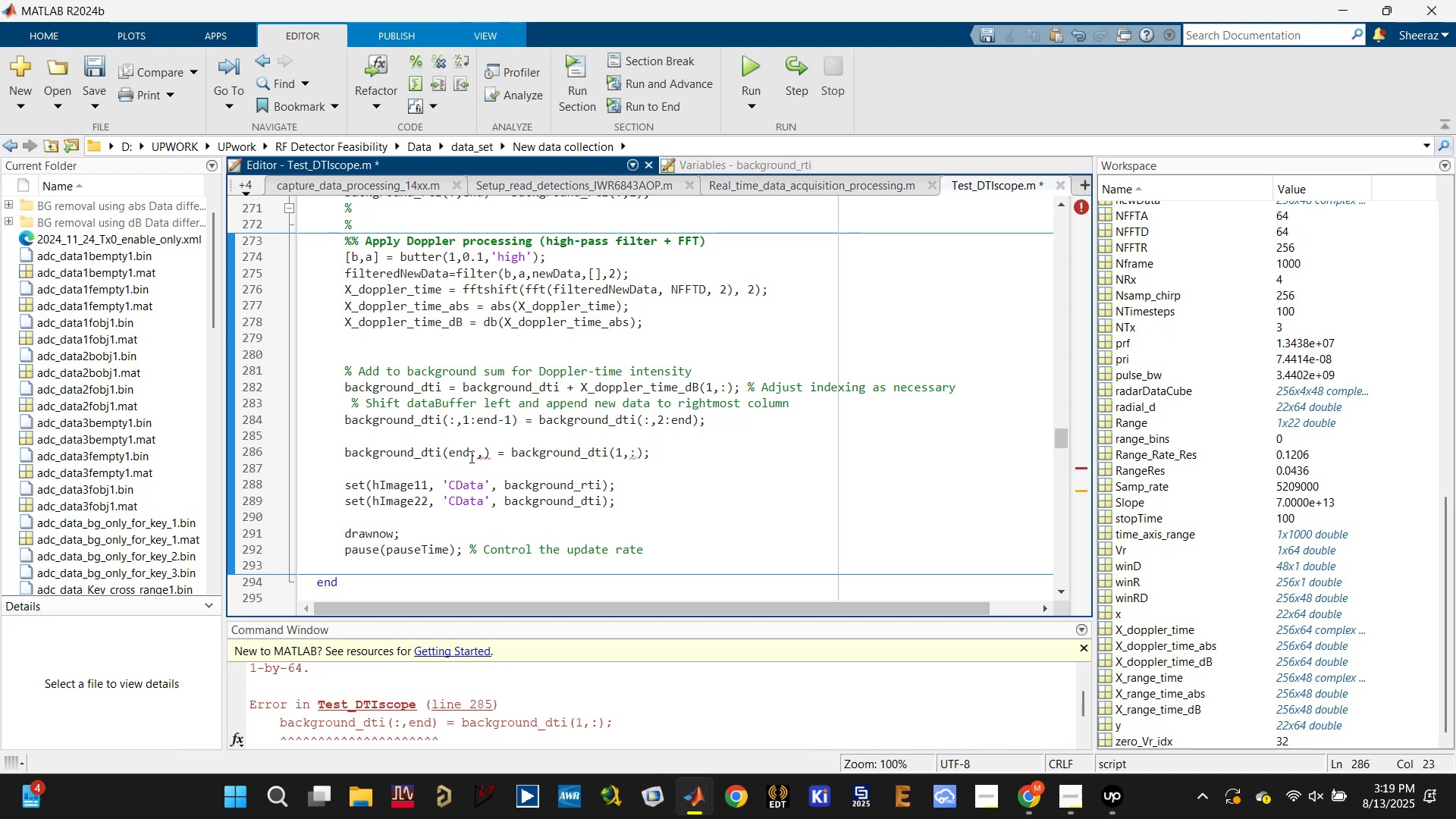 
key(Comma)
 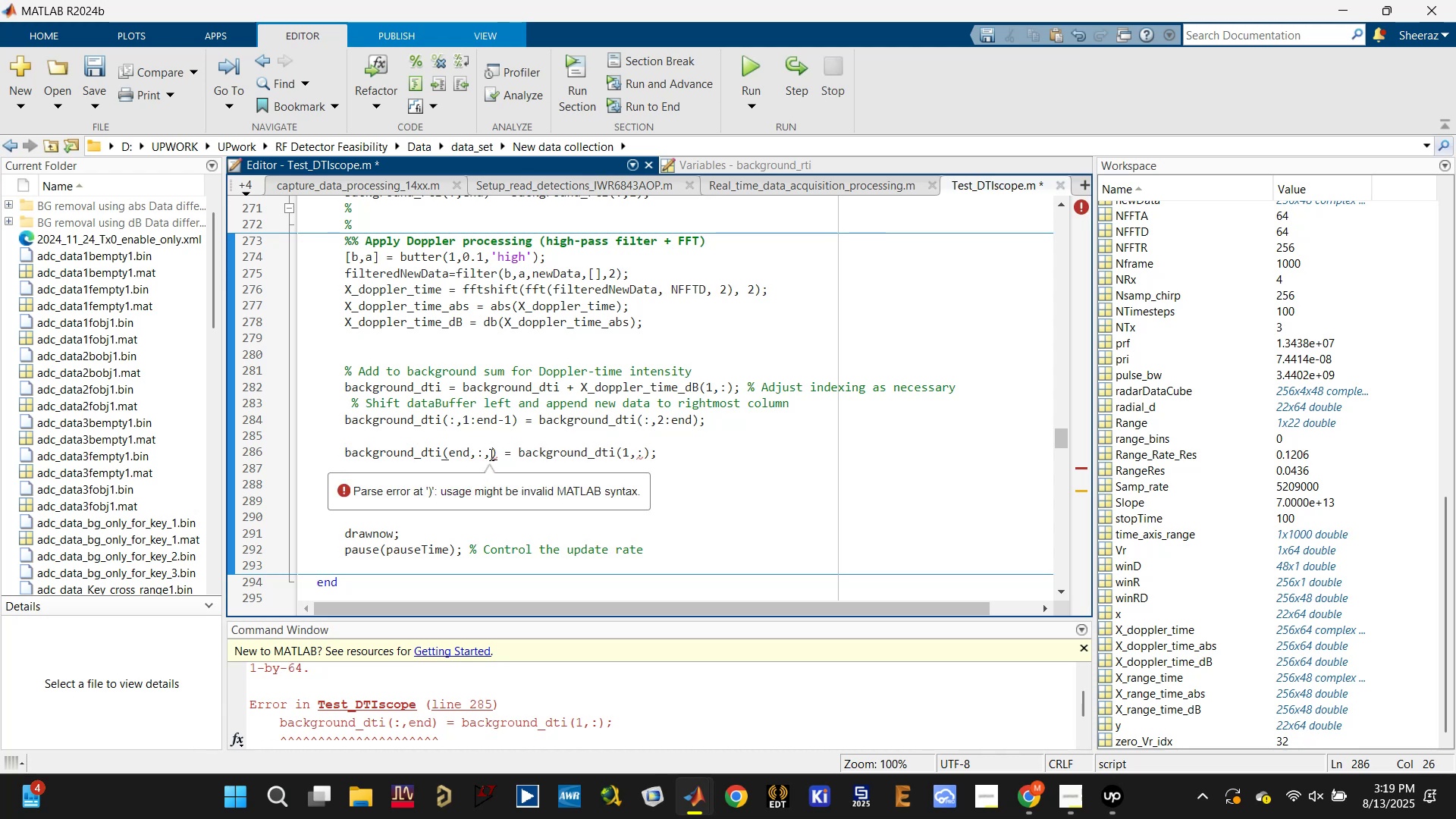 
key(Backspace)
 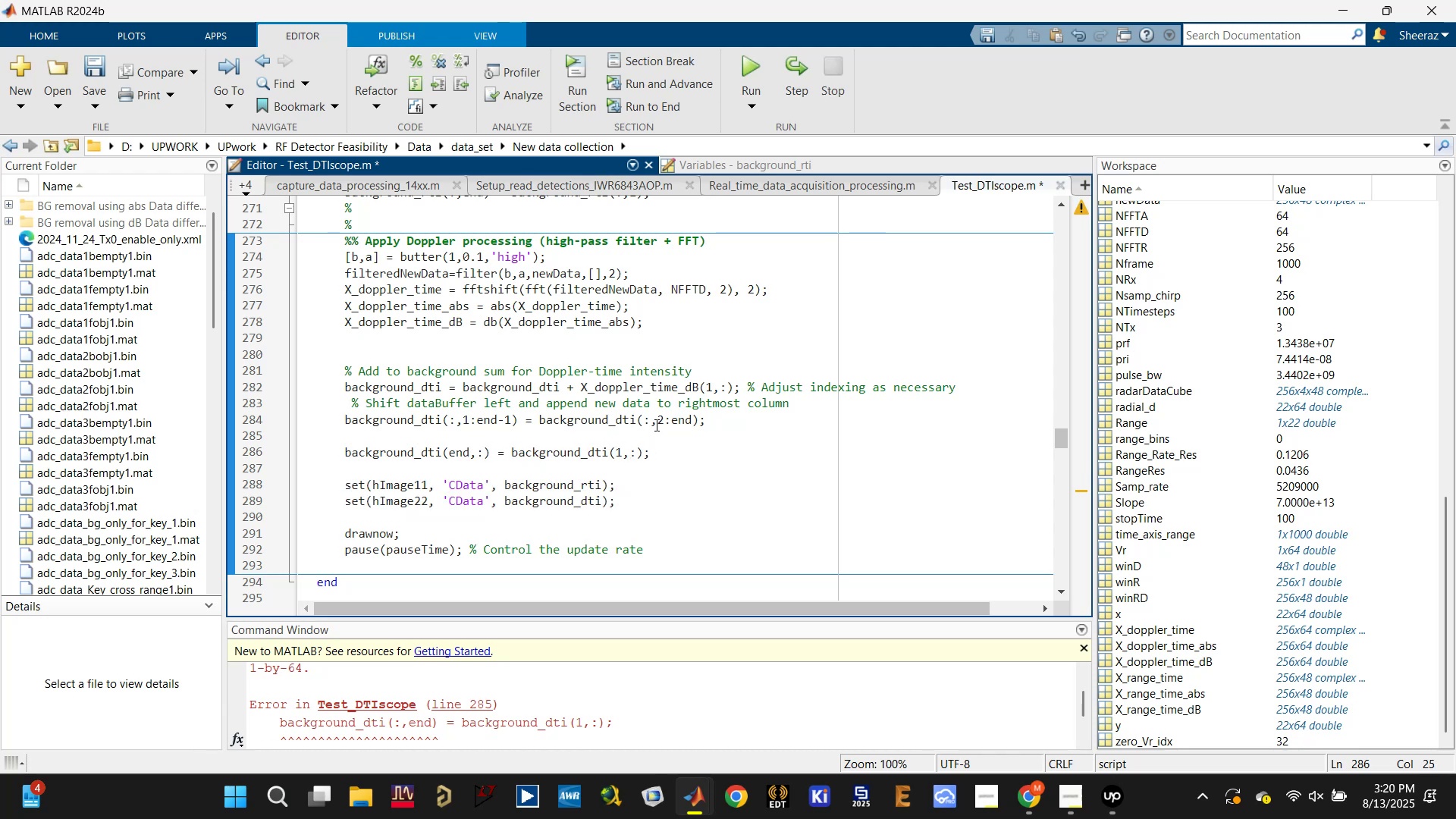 
left_click_drag(start_coordinate=[656, 420], to_coordinate=[643, 422])
 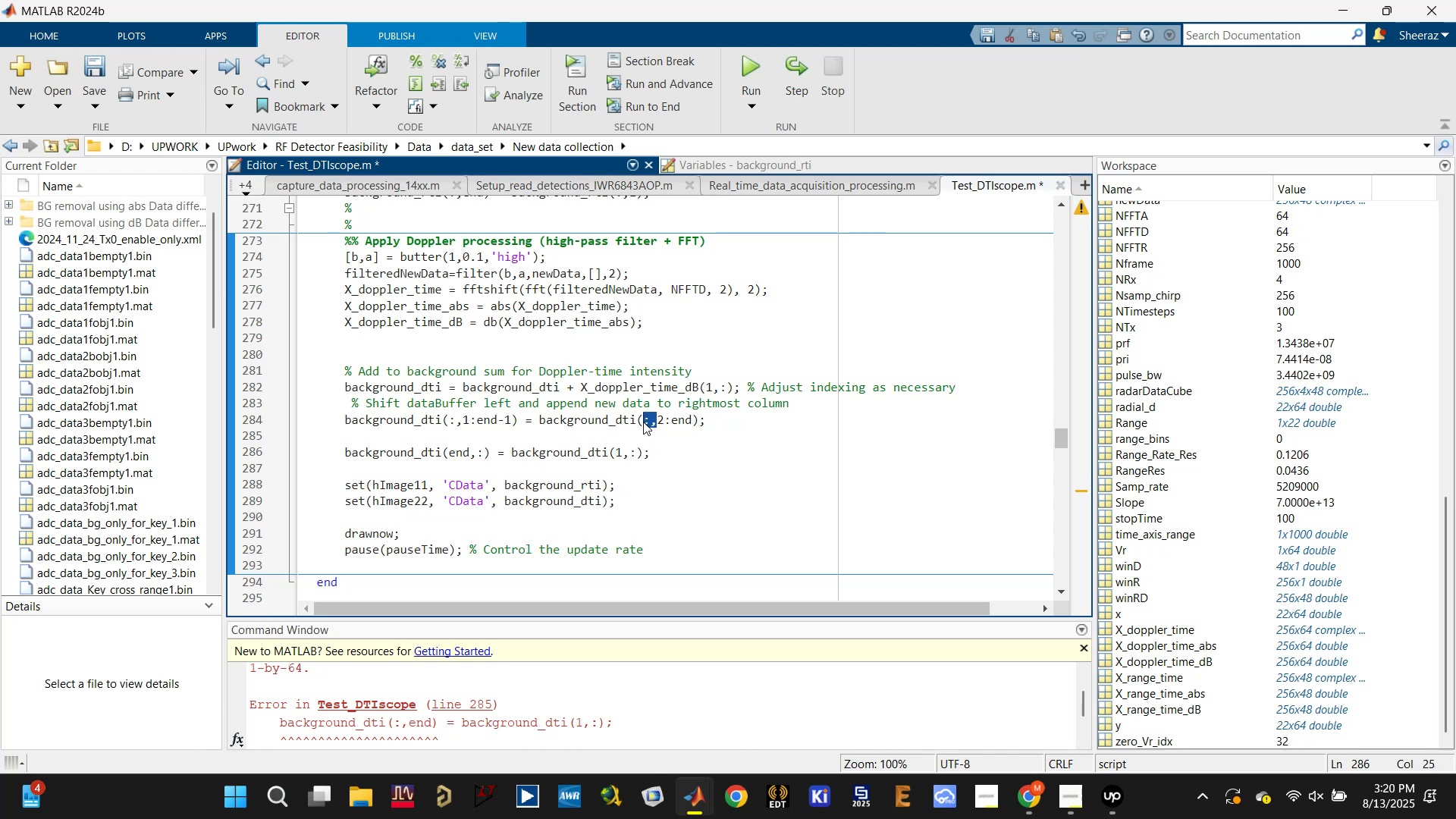 
key(Control+X)
 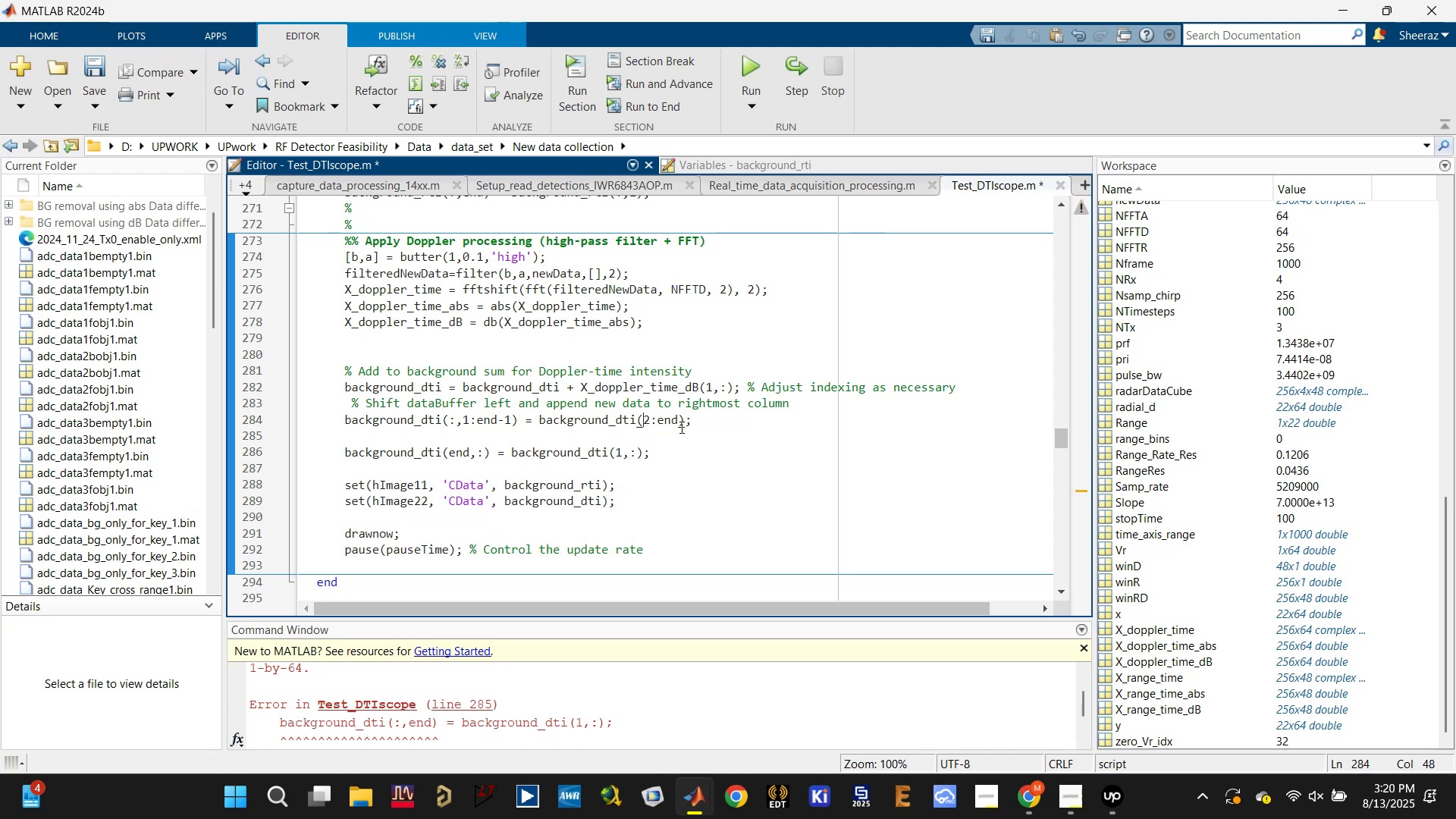 
left_click([679, 425])
 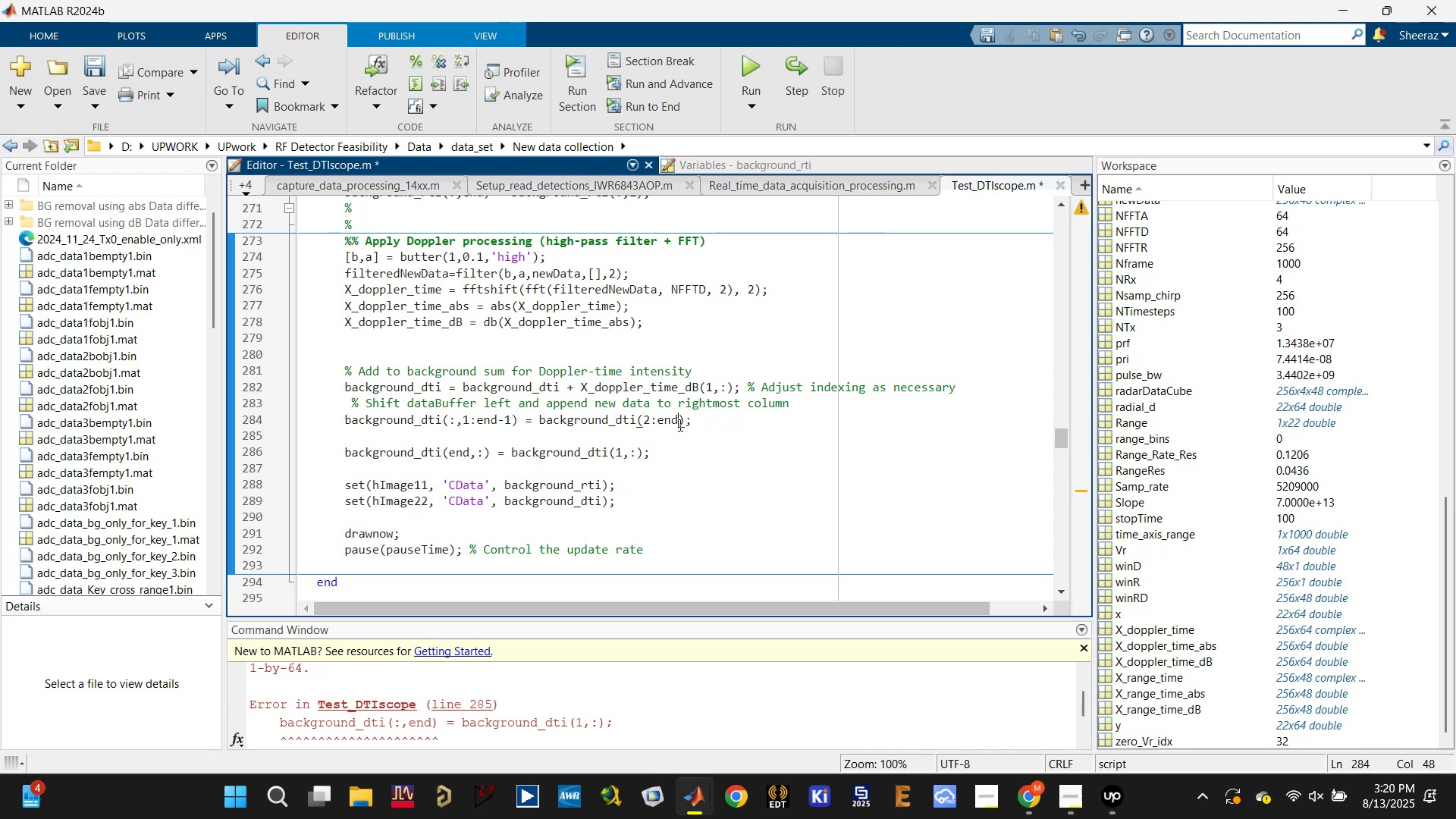 
key(Control+V)
 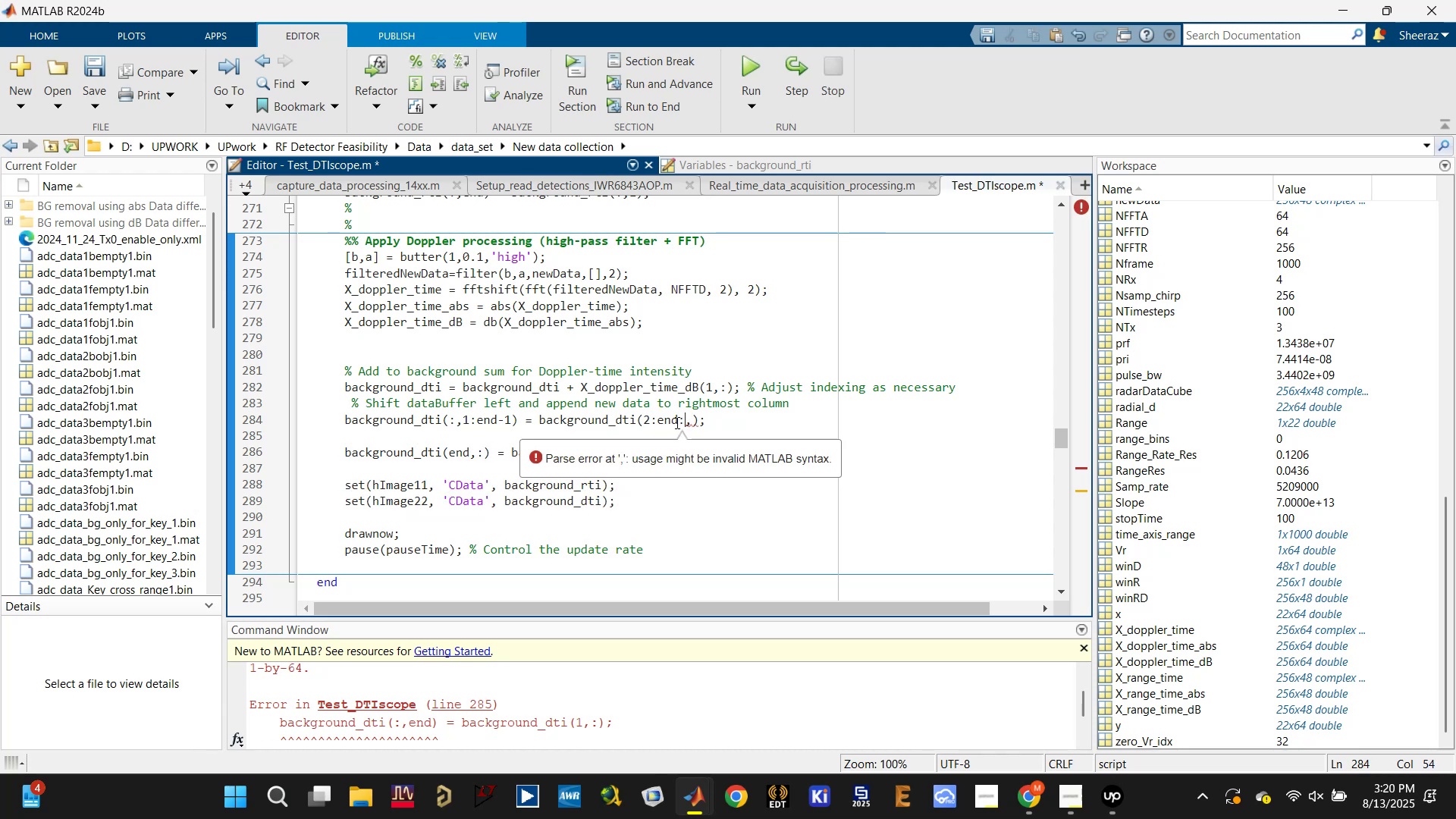 
double_click([679, 422])
 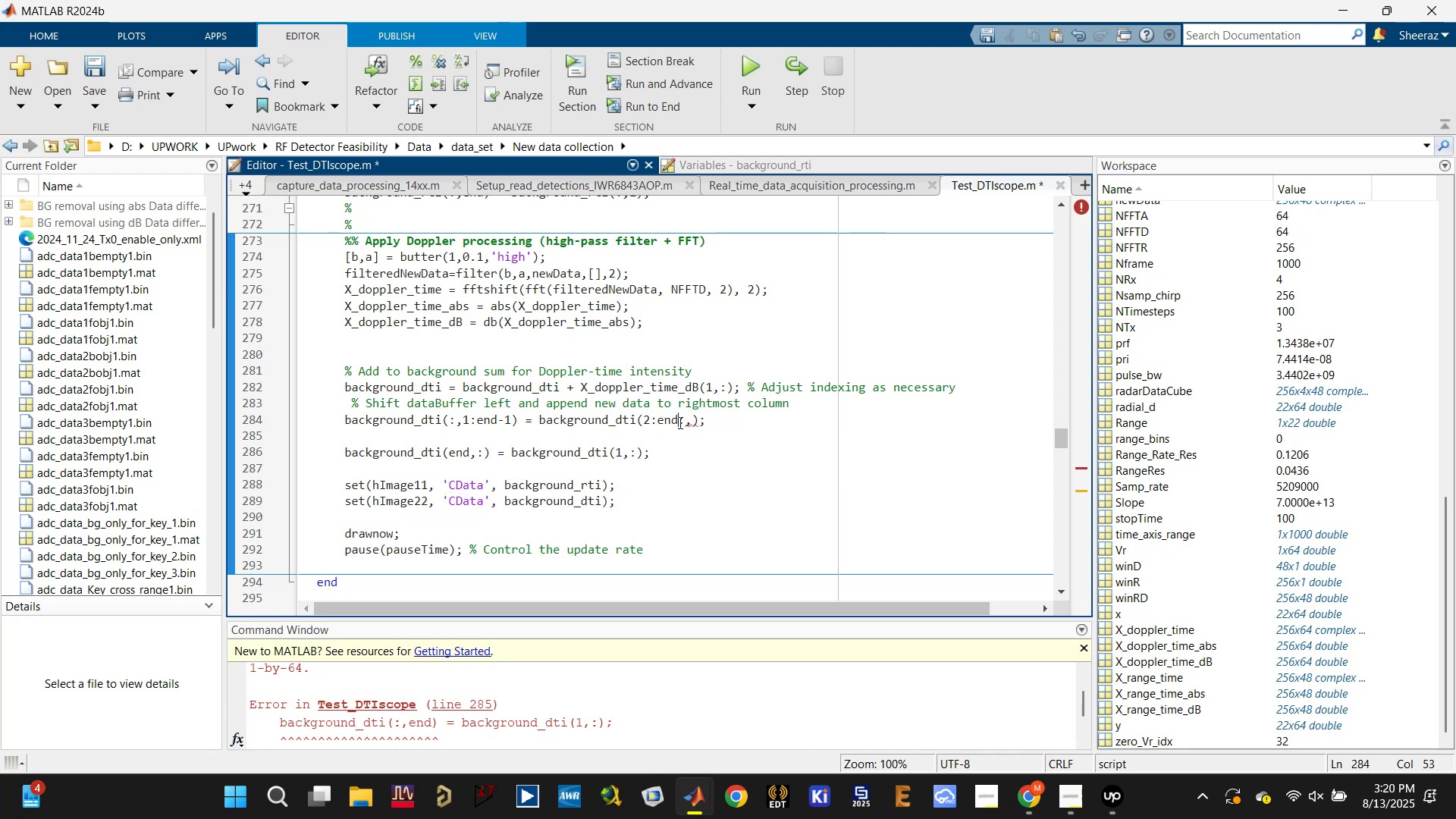 
key(Comma)
 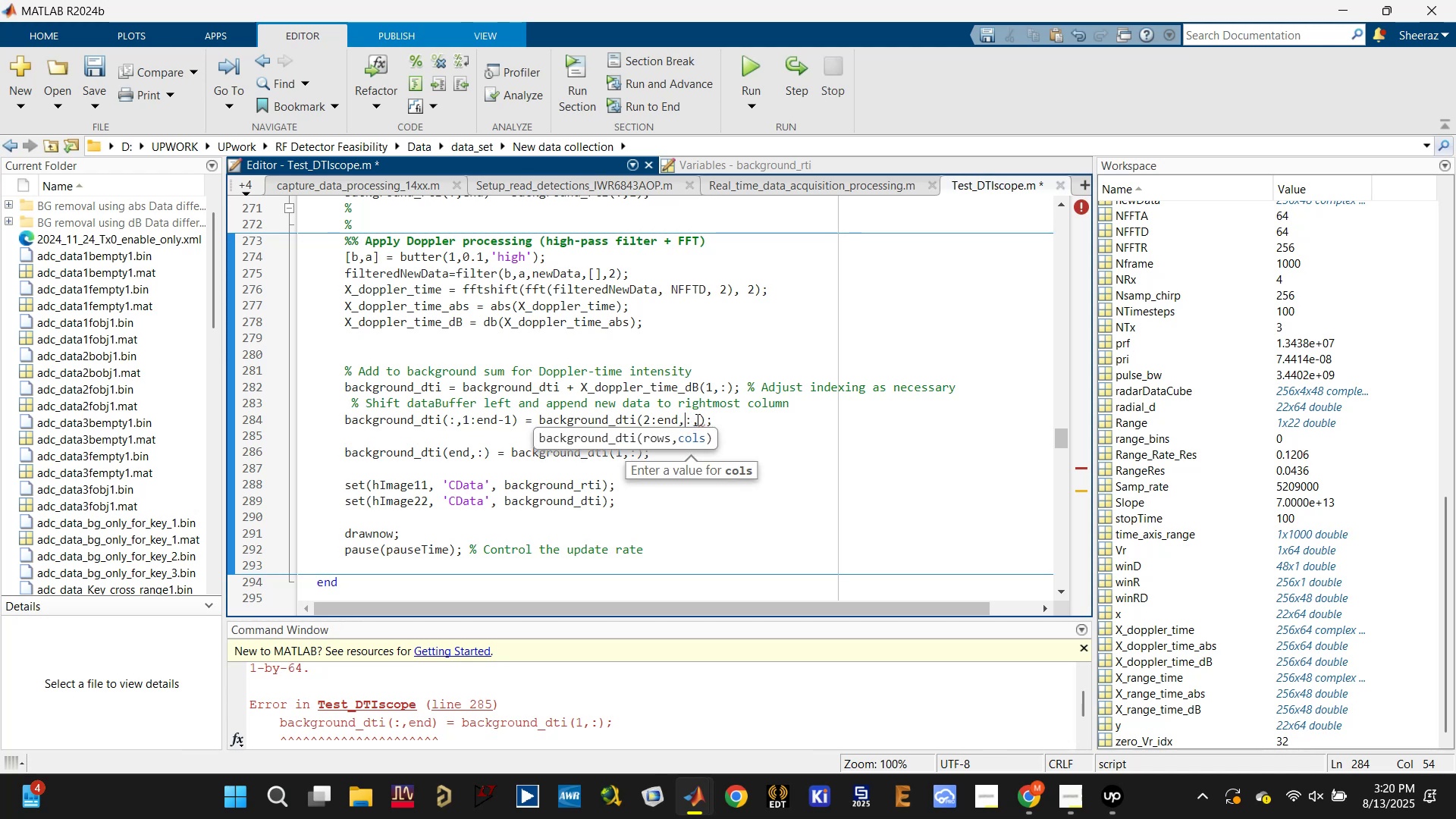 
left_click([698, 418])
 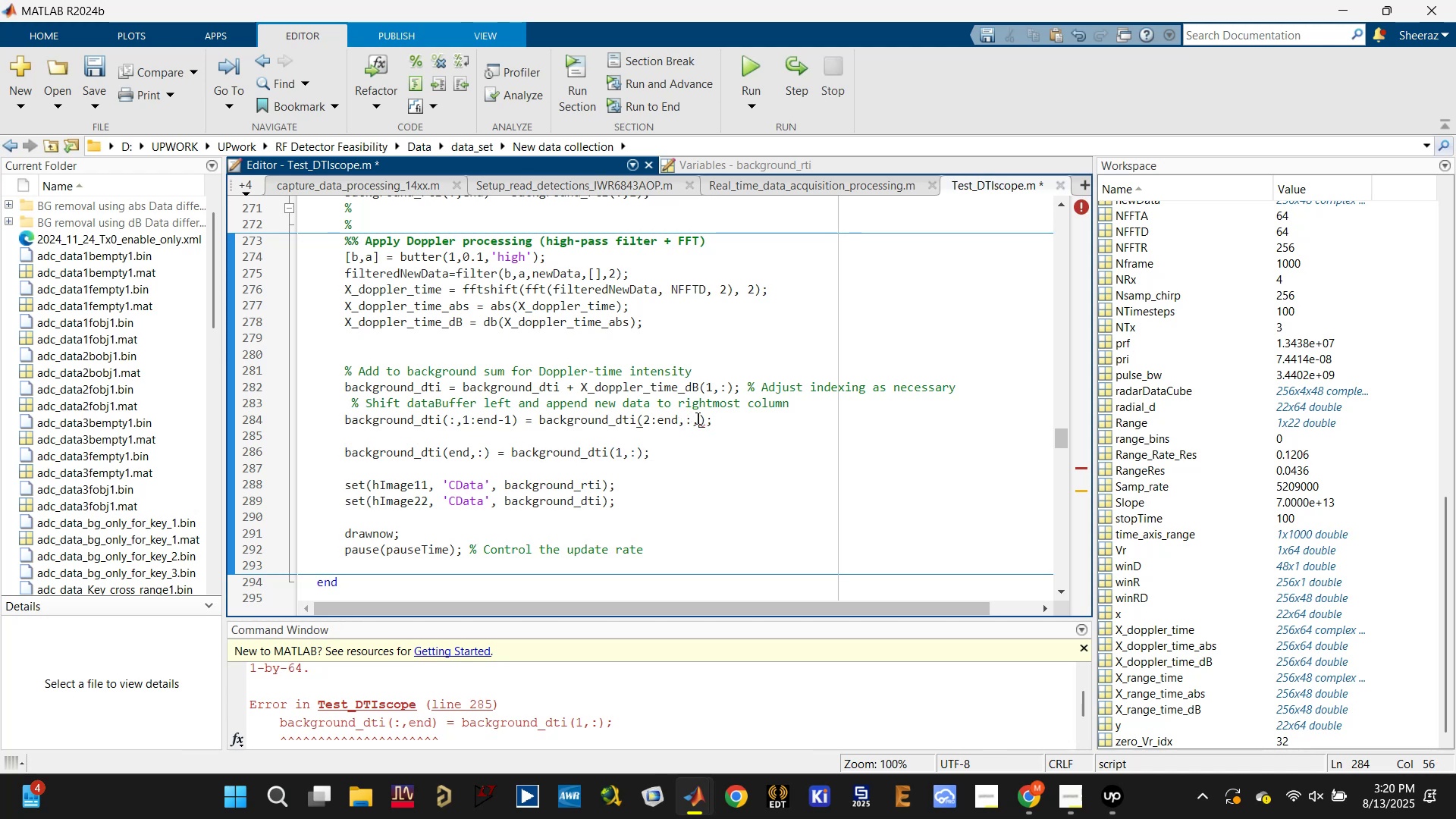 
key(Backspace)
 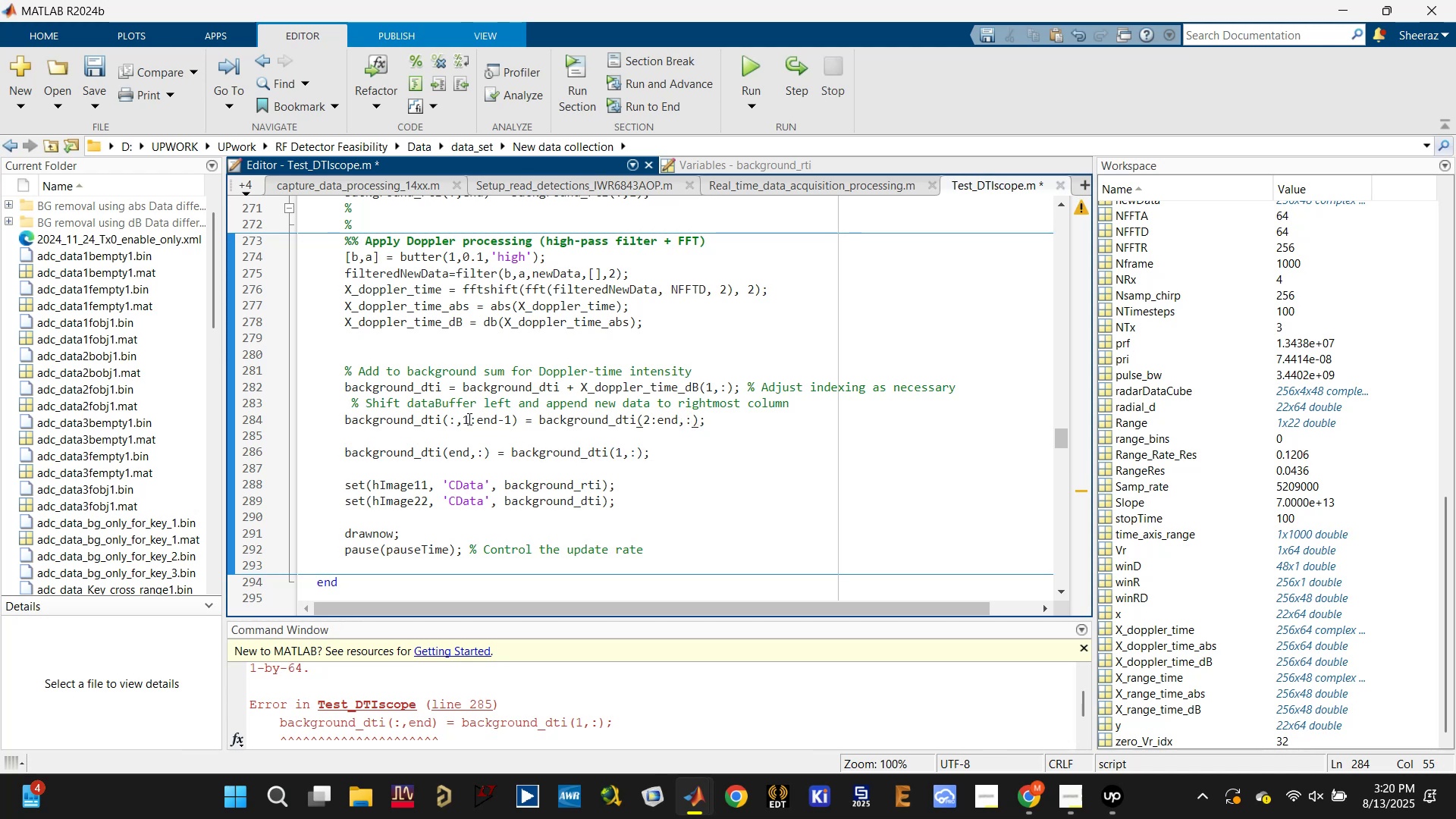 
left_click_drag(start_coordinate=[463, 420], to_coordinate=[451, 416])
 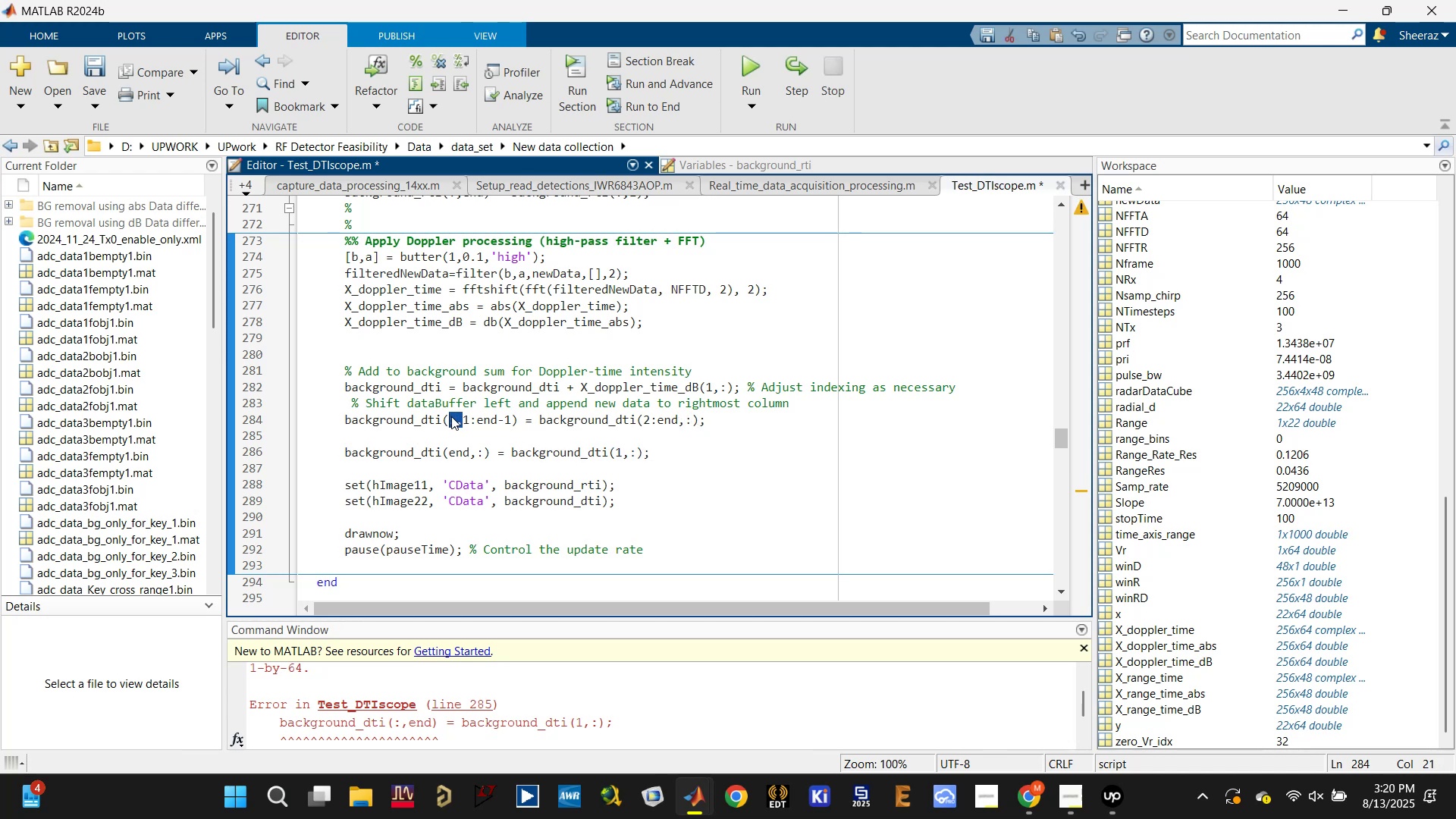 
key(Control+X)
 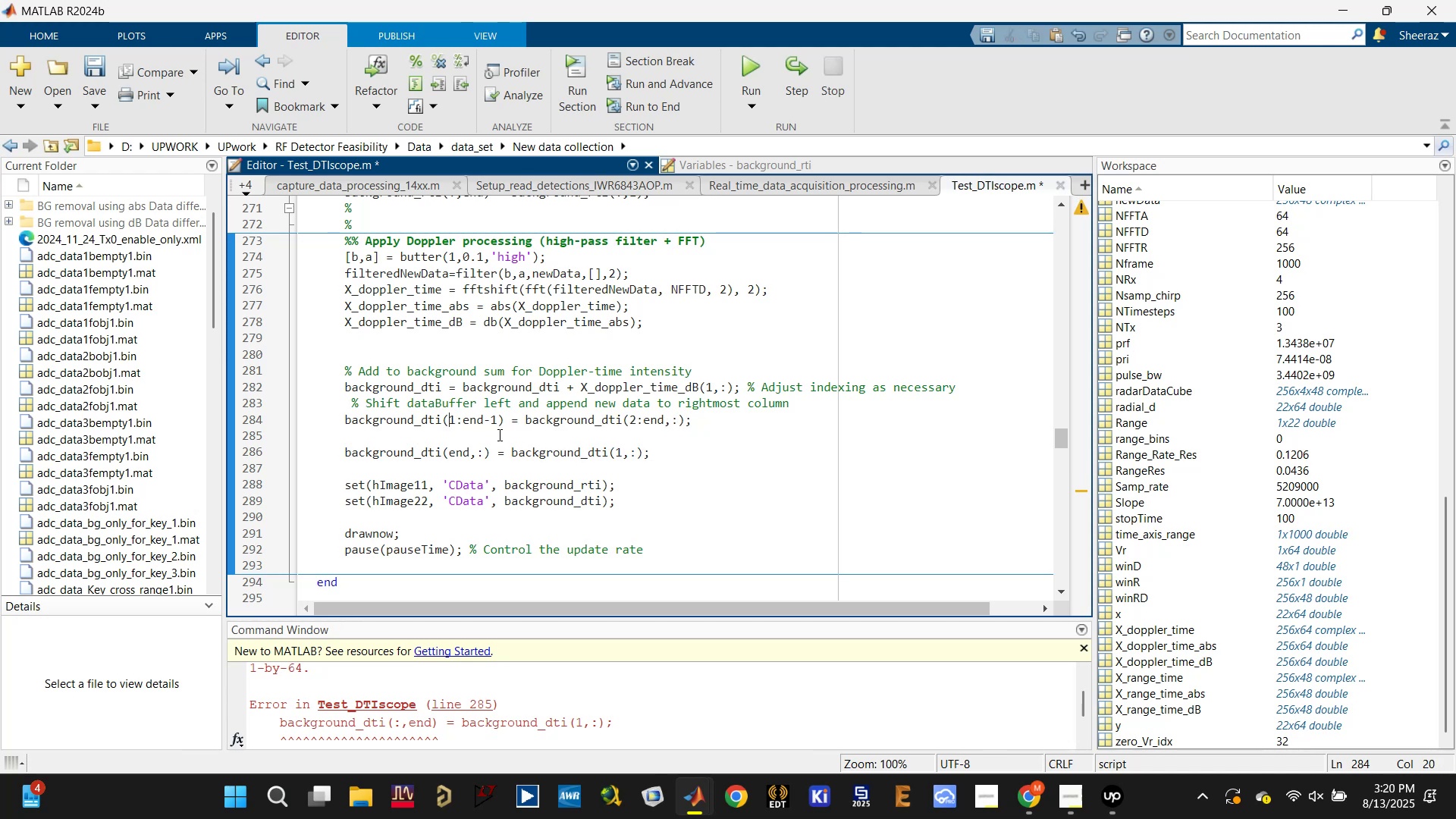 
left_click([496, 425])
 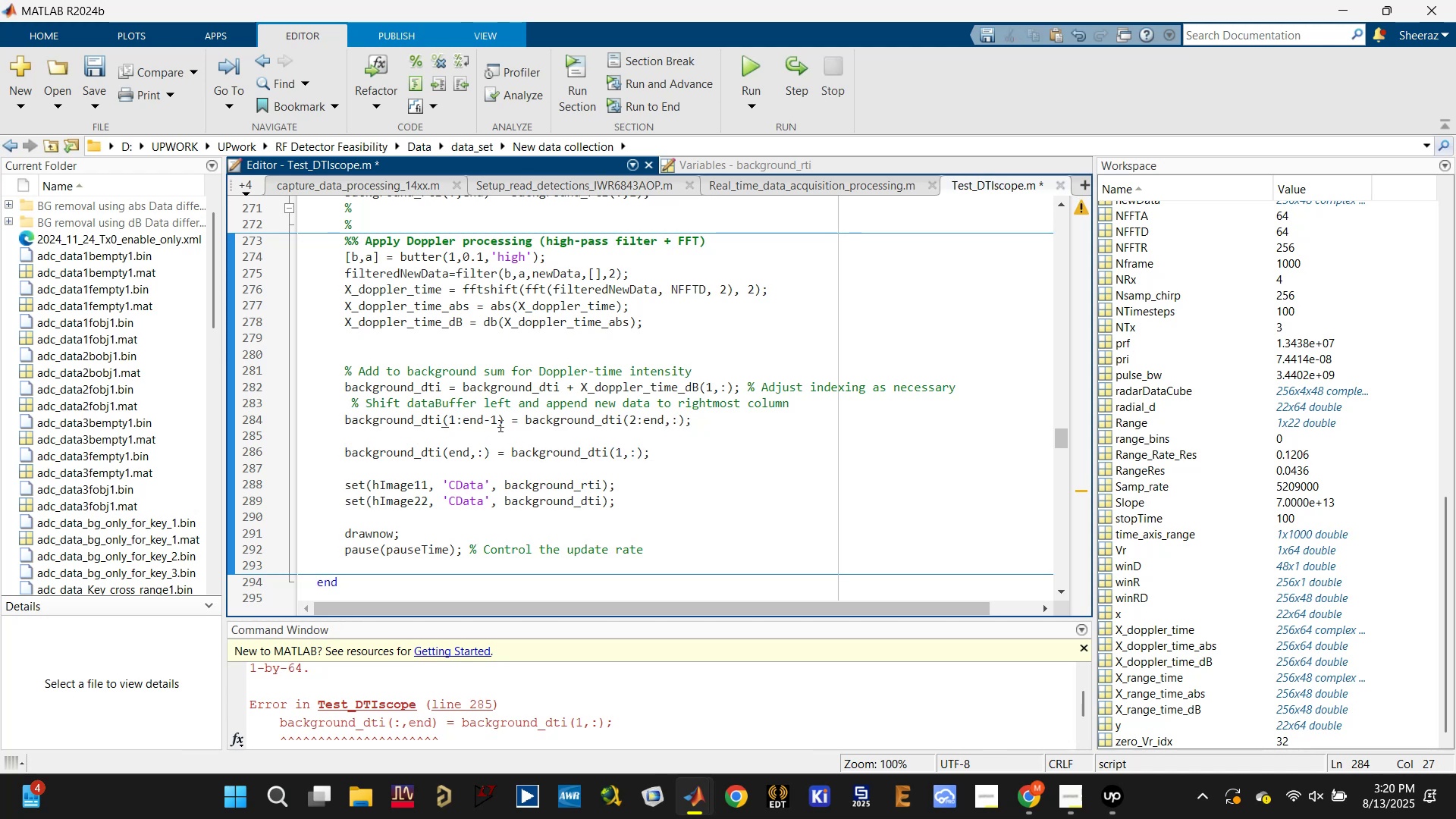 
key(Comma)
 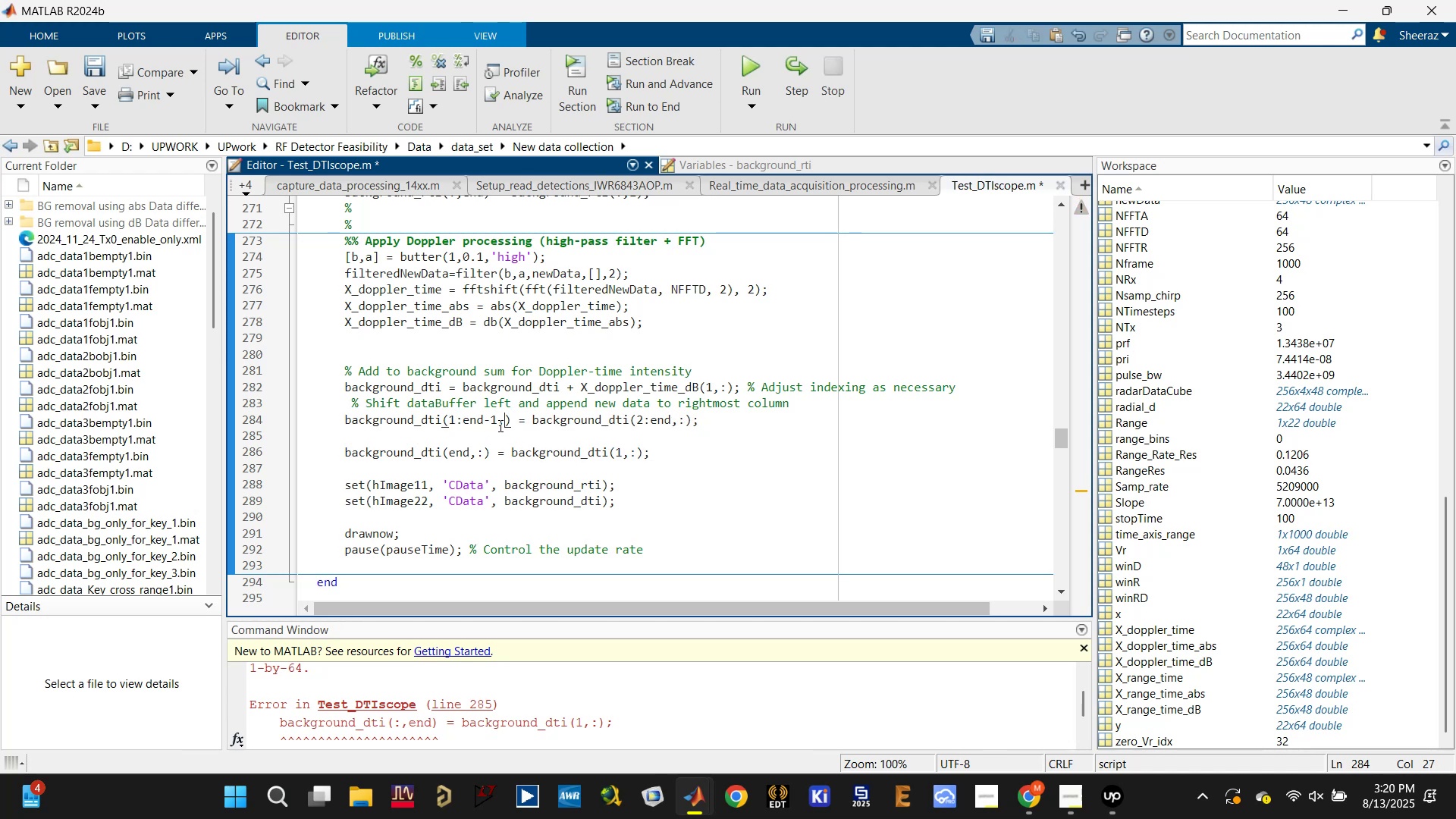 
key(Shift+Semicolon)
 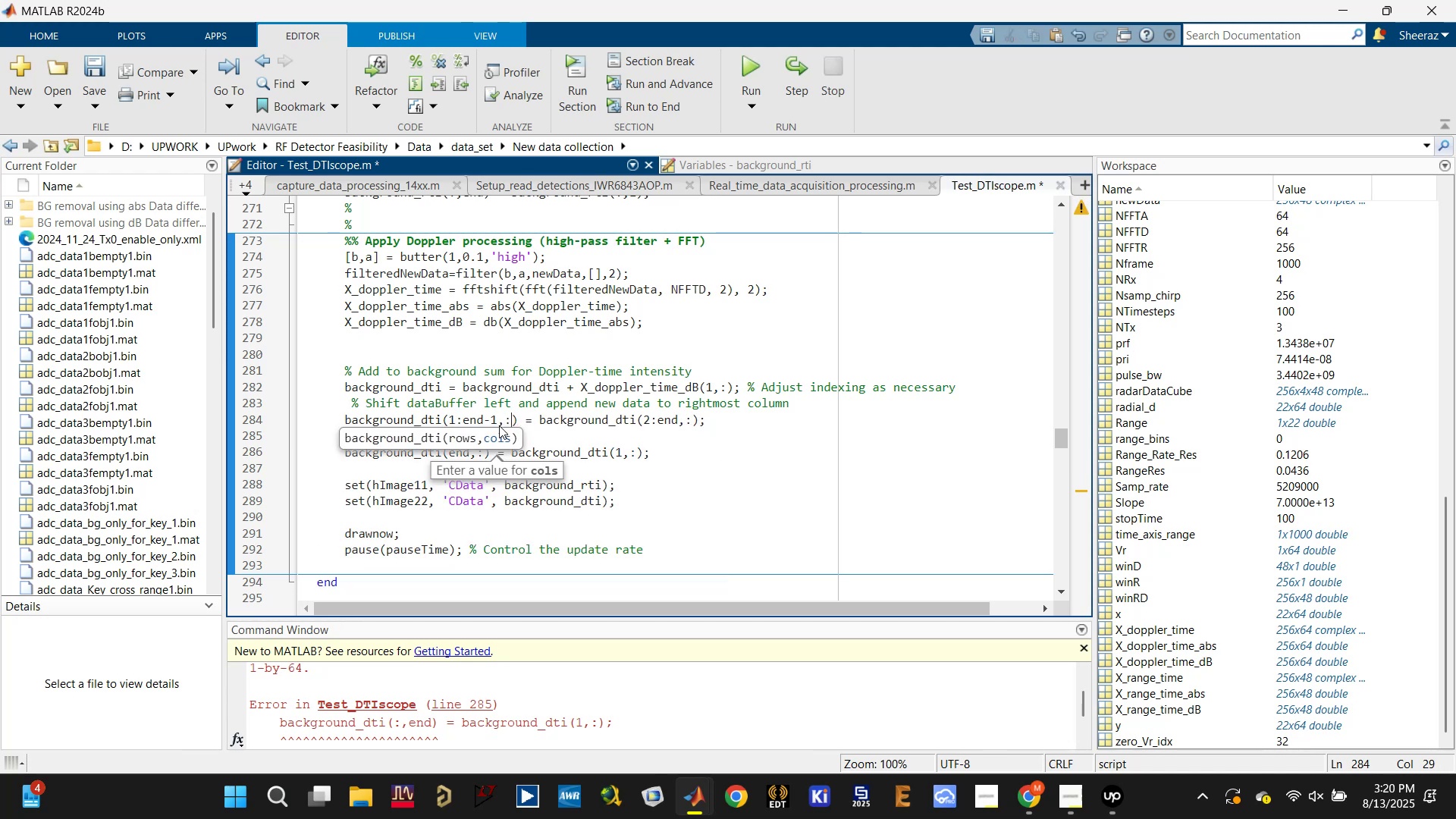 
key(Control+S)
 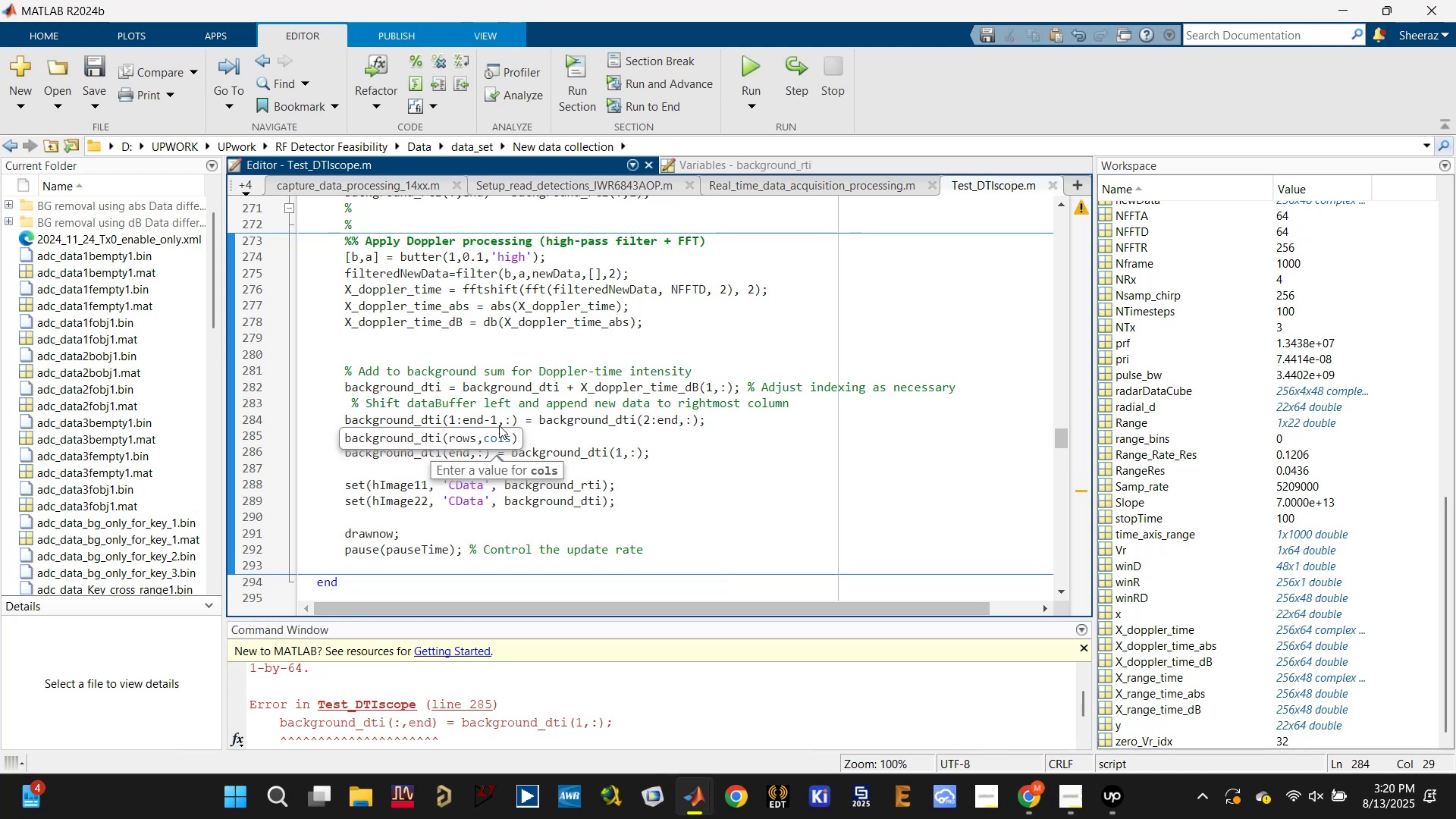 
key(Control+S)
 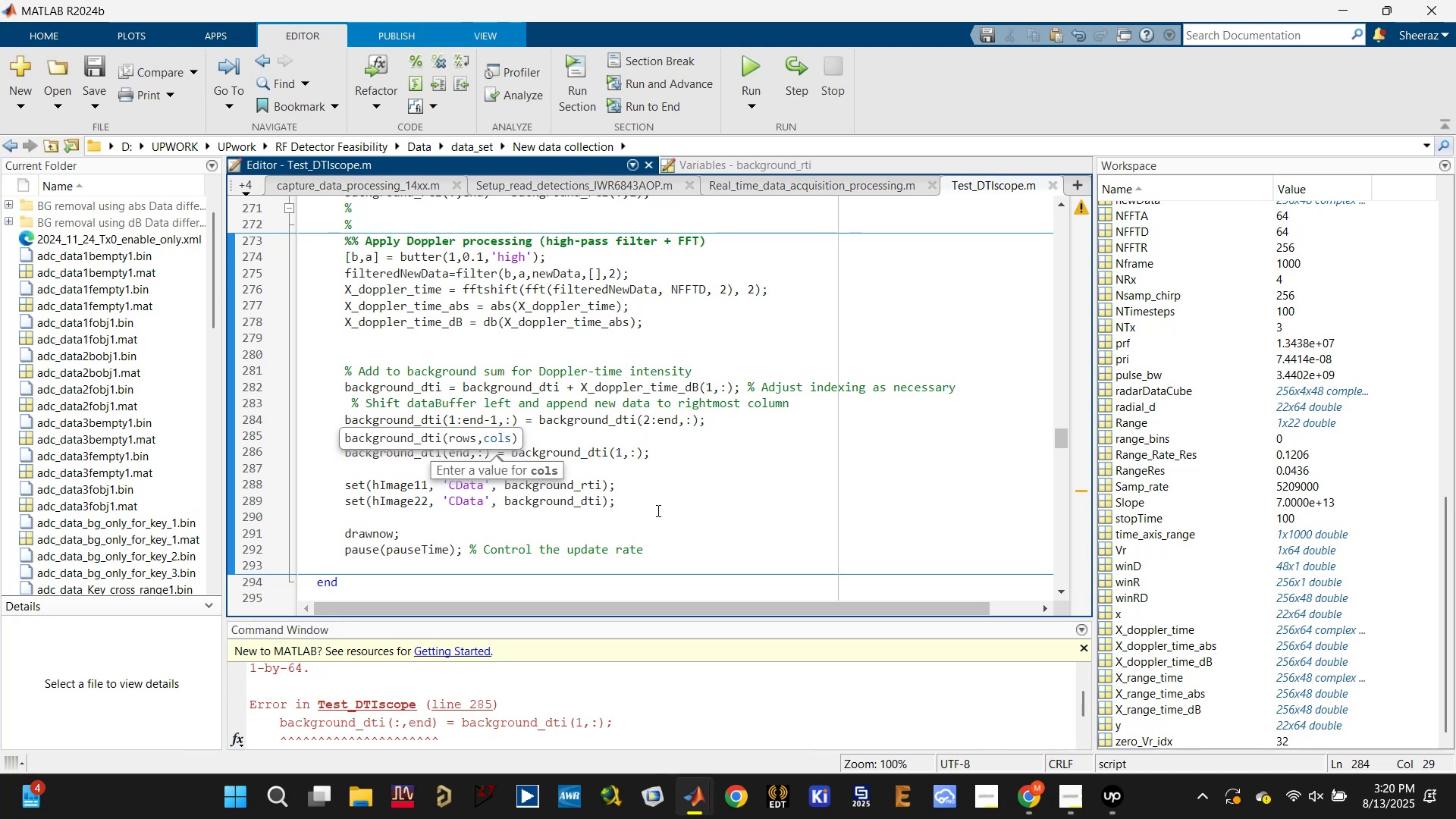 
left_click([756, 67])
 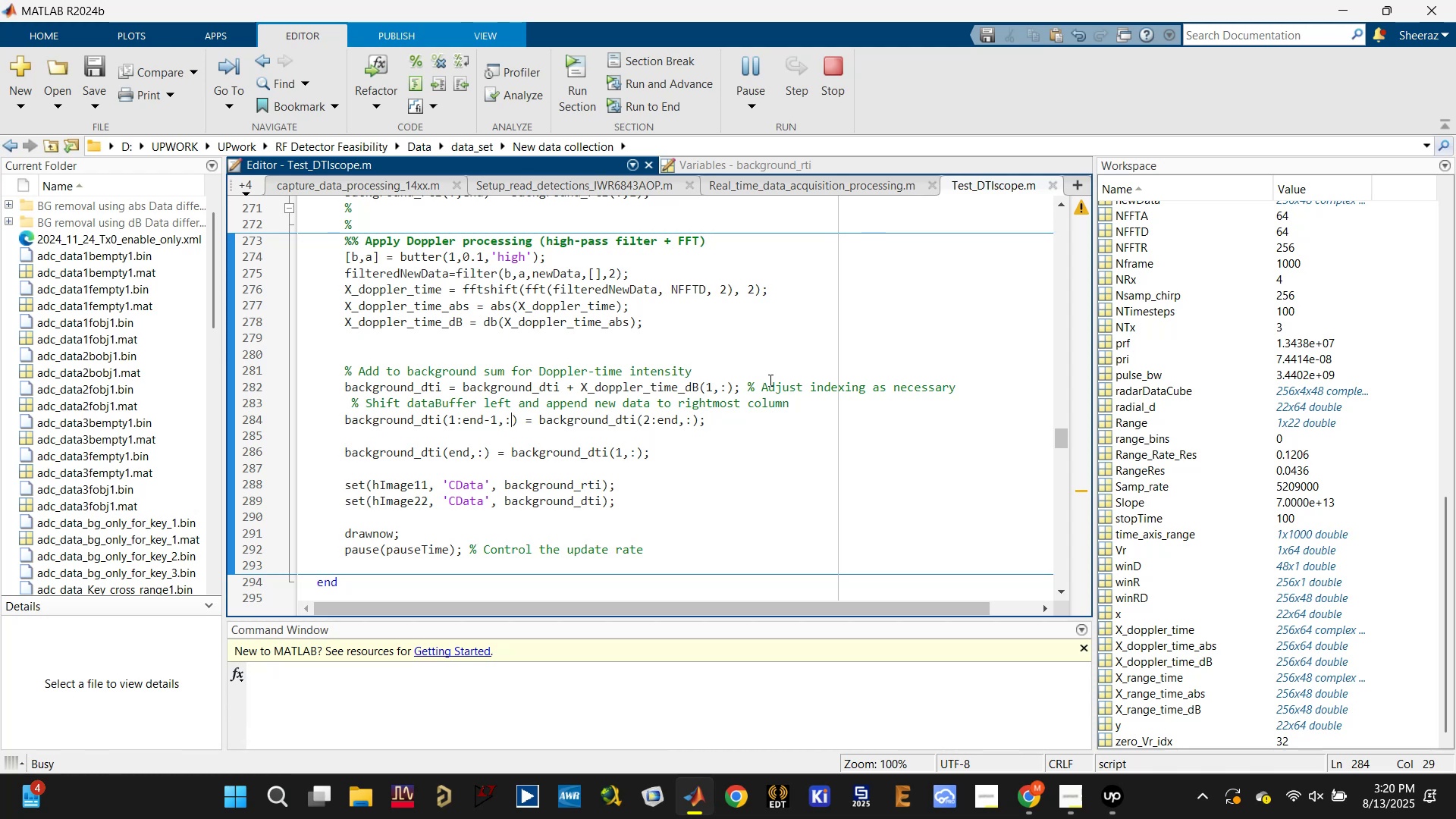 
wait(13.99)
 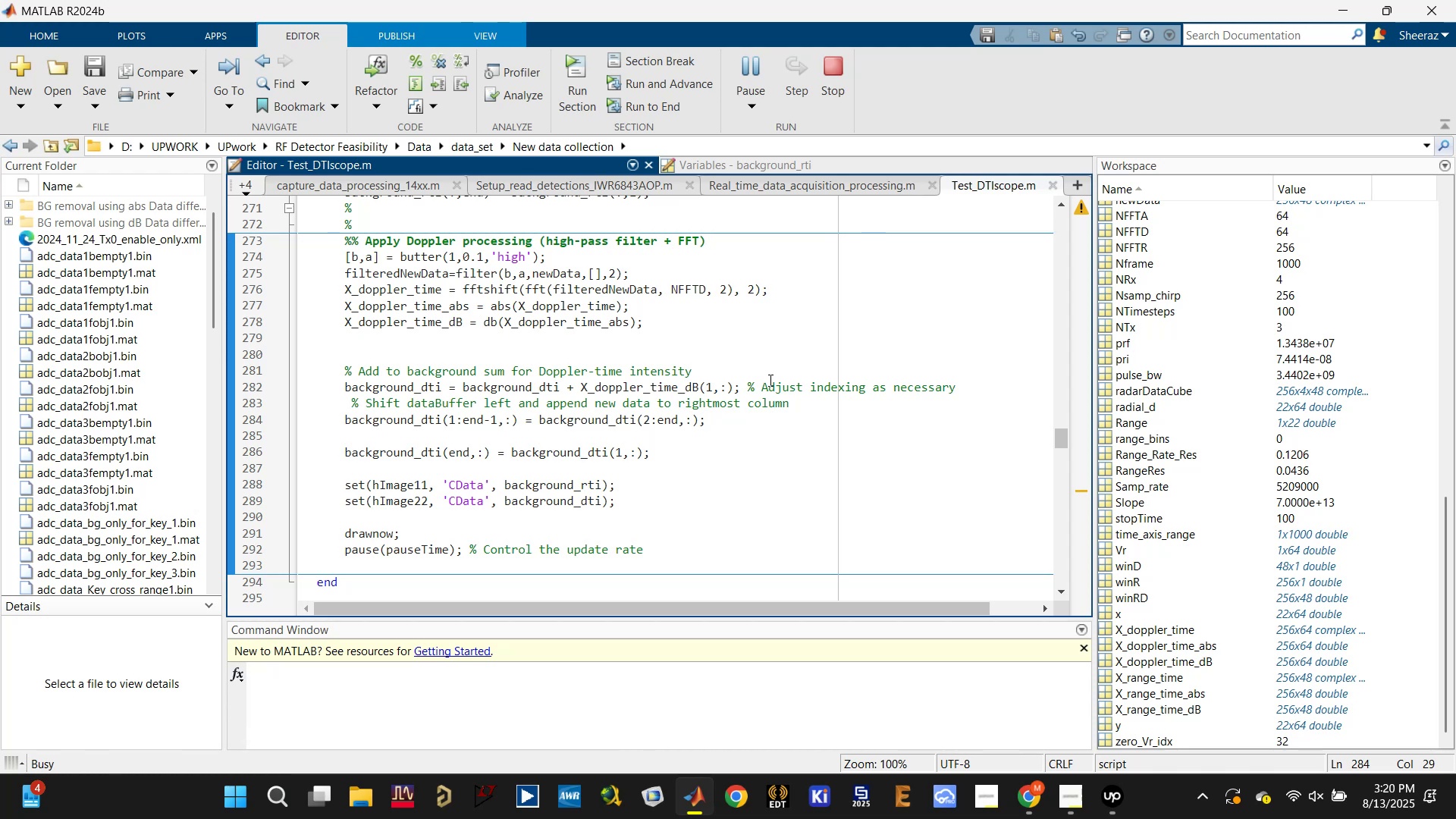 
key(Meta+ArrowLeft)
 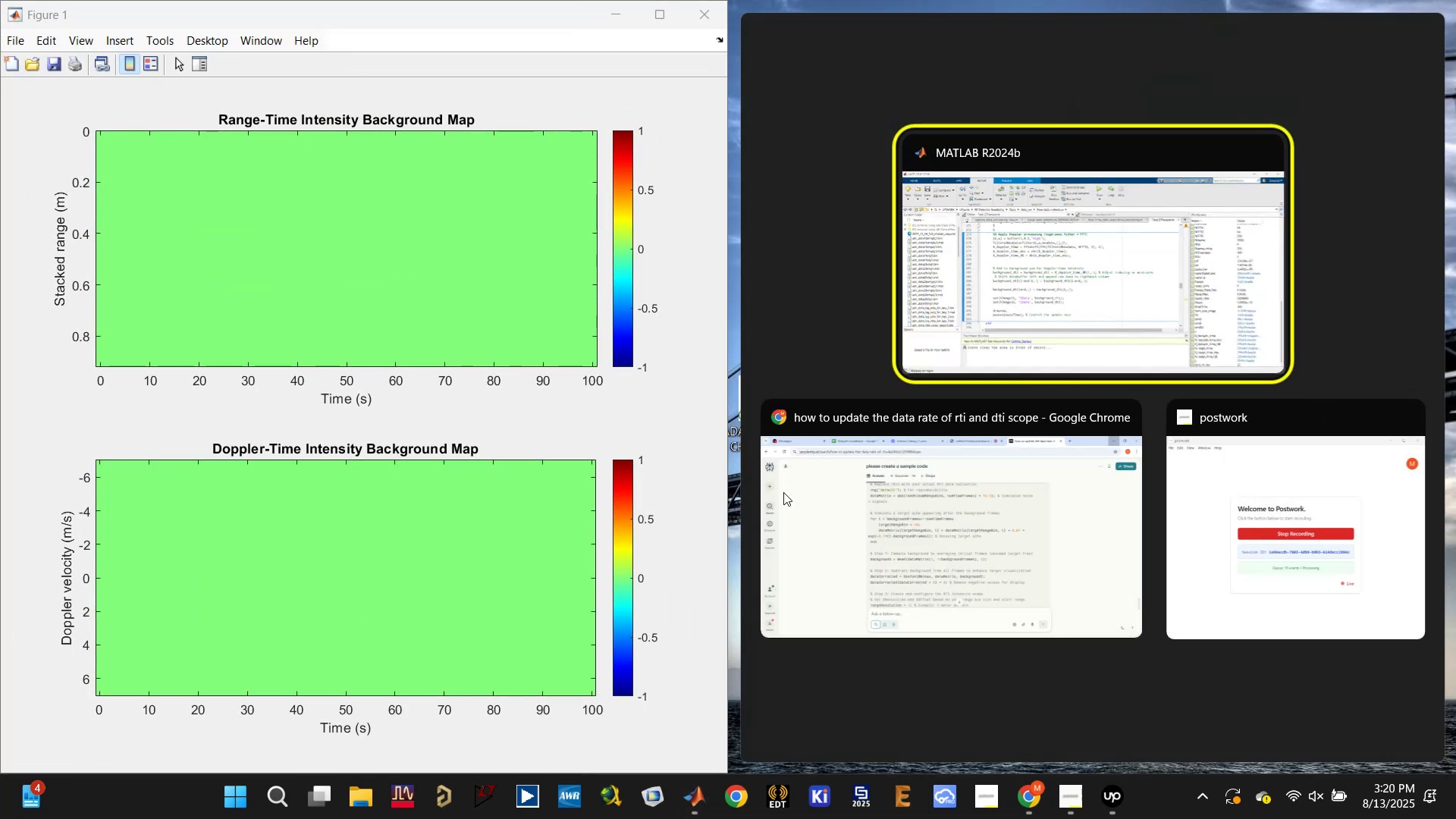 
left_click([1078, 318])
 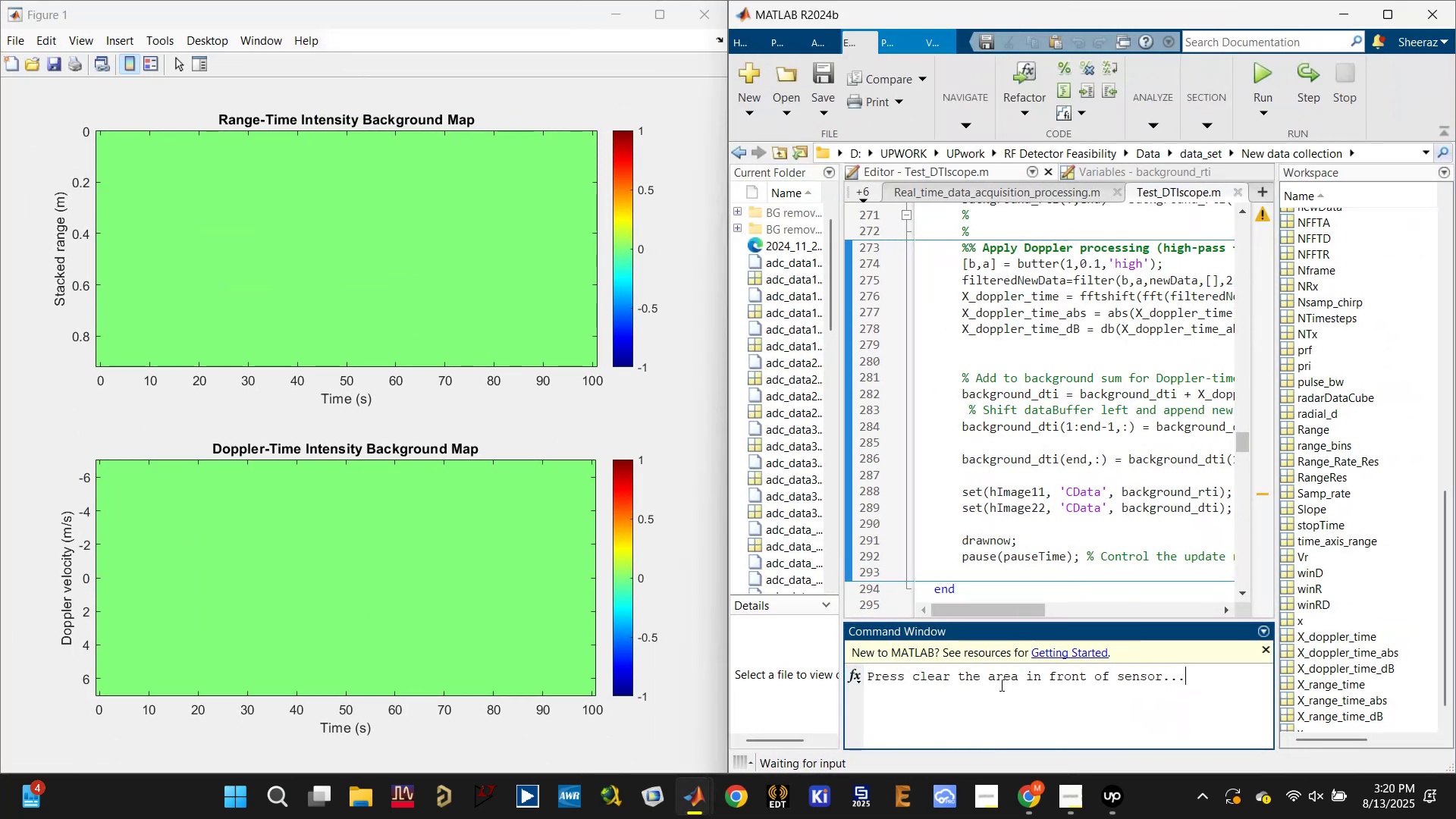 
key(Enter)
 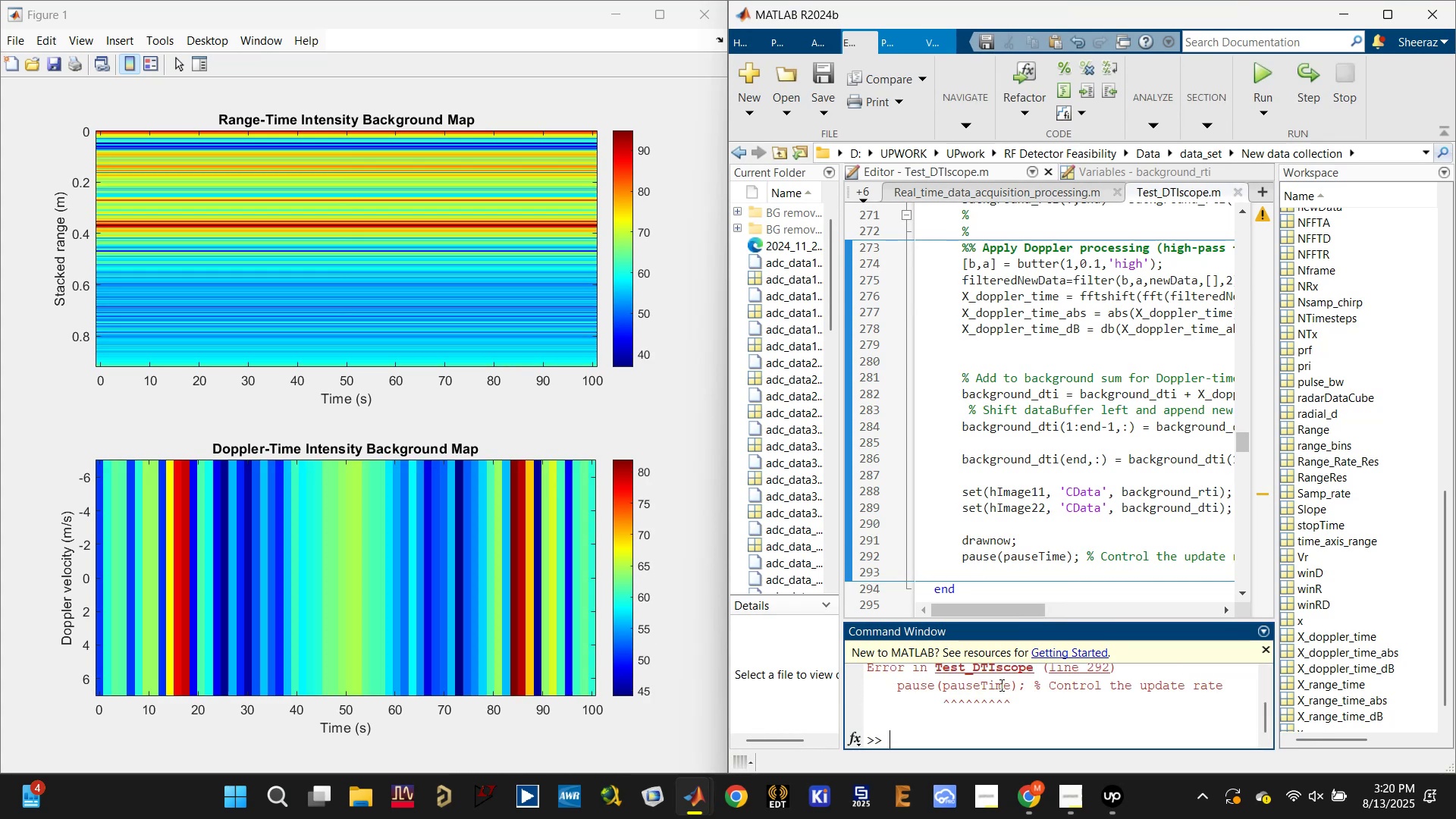 
wait(5.09)
 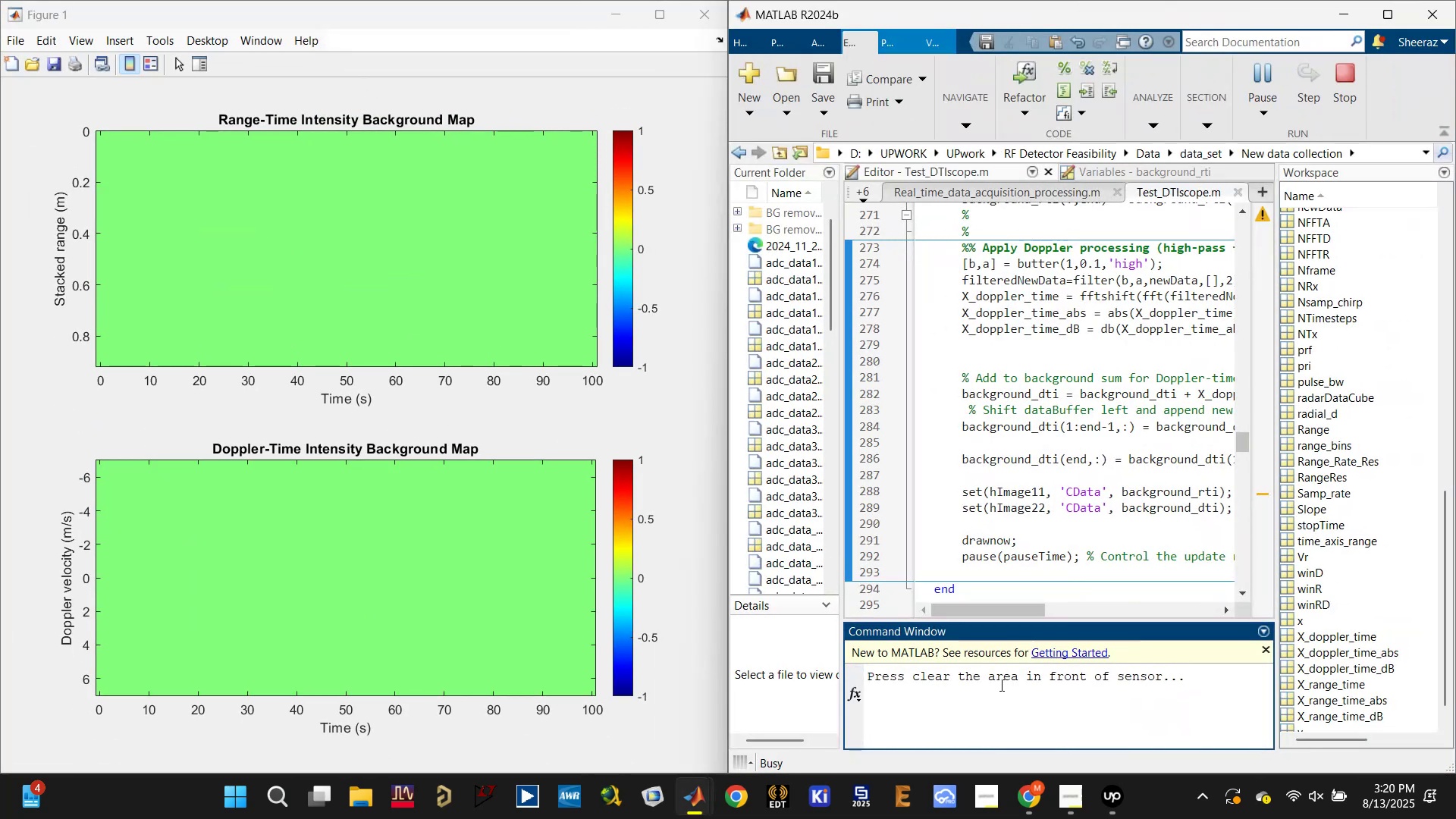 
scroll: coordinate [1112, 702], scroll_direction: up, amount: 2.0
 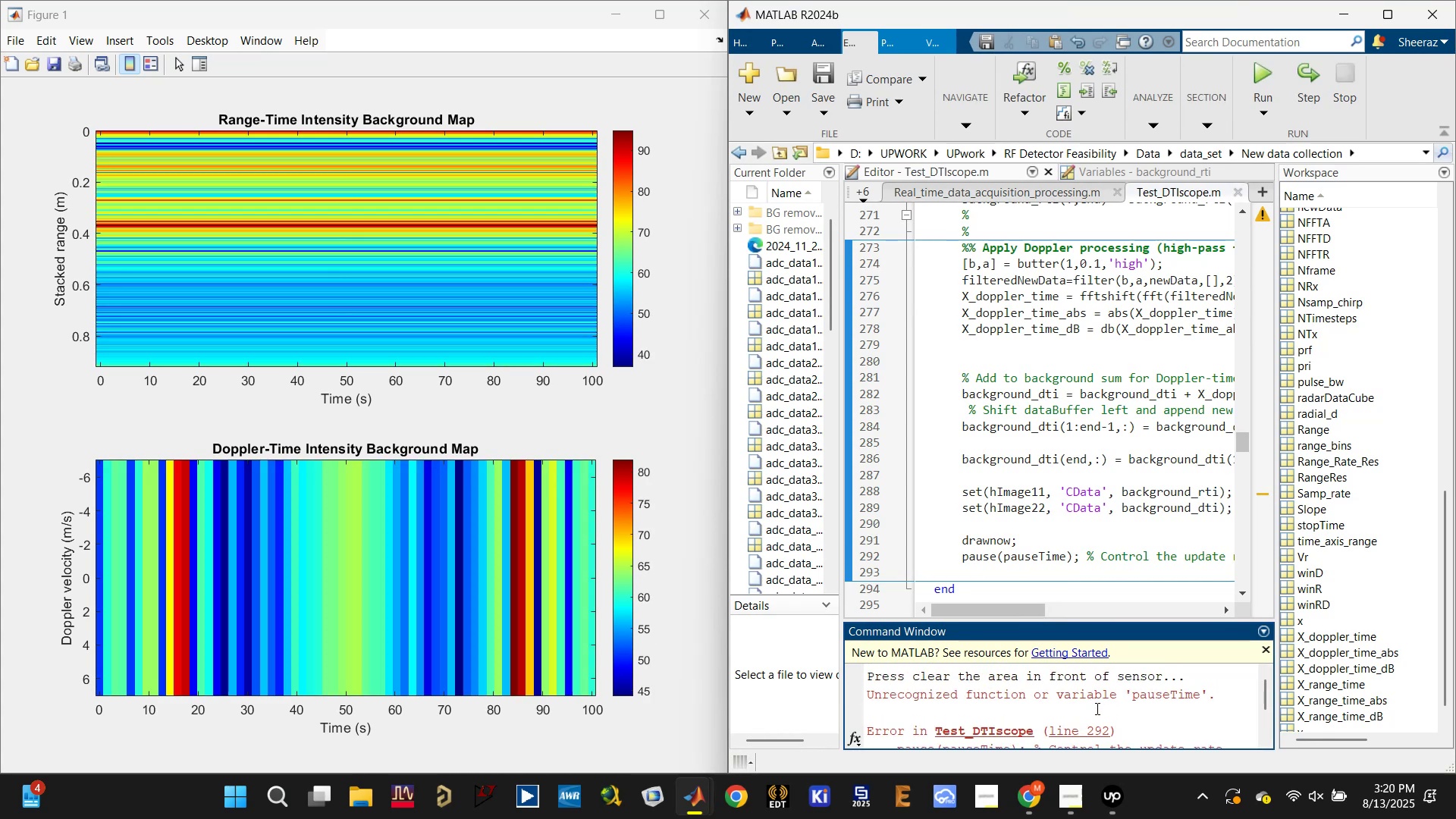 
left_click([1092, 724])
 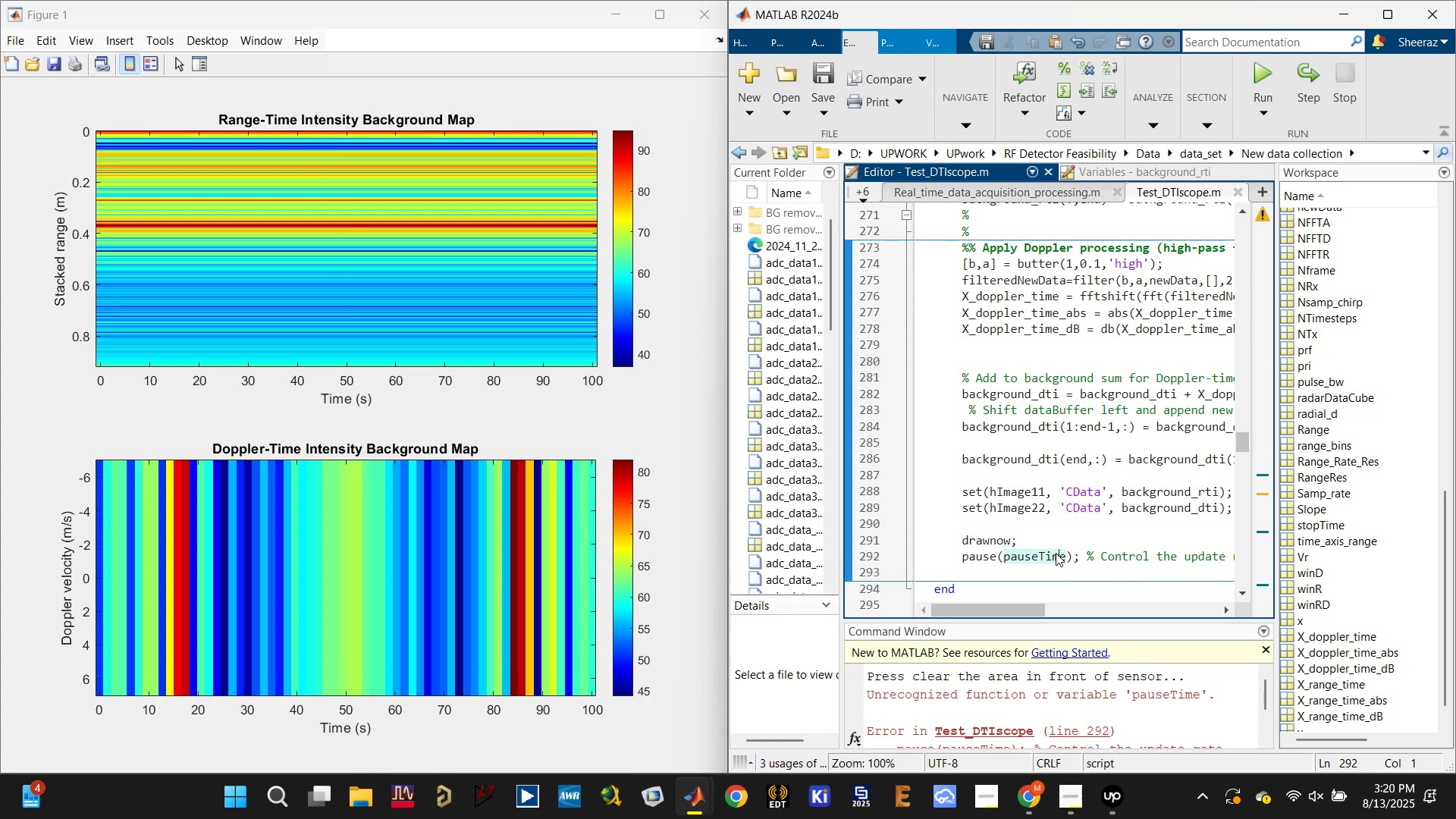 
scroll: coordinate [1001, 453], scroll_direction: down, amount: 9.0
 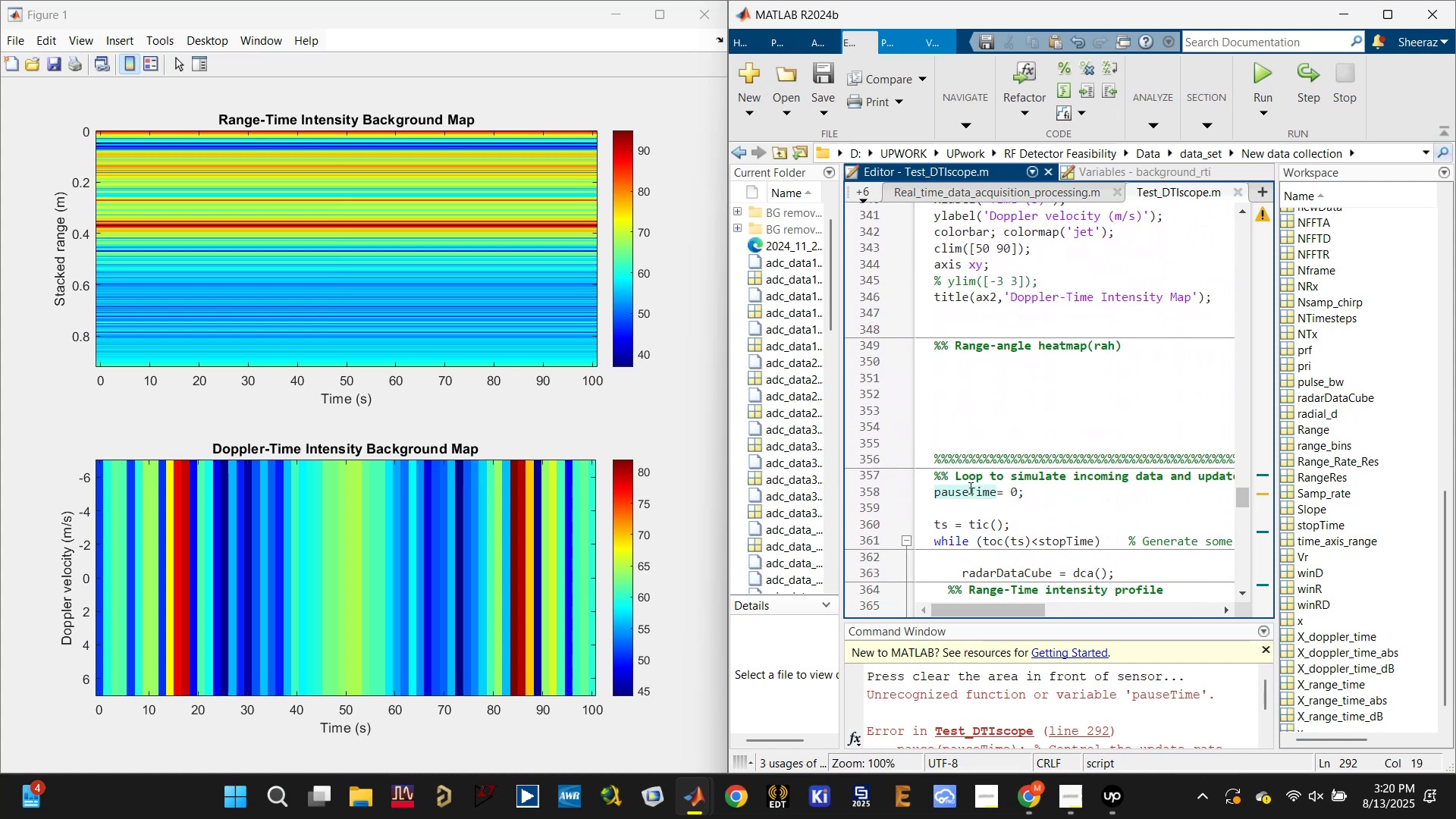 
double_click([969, 488])
 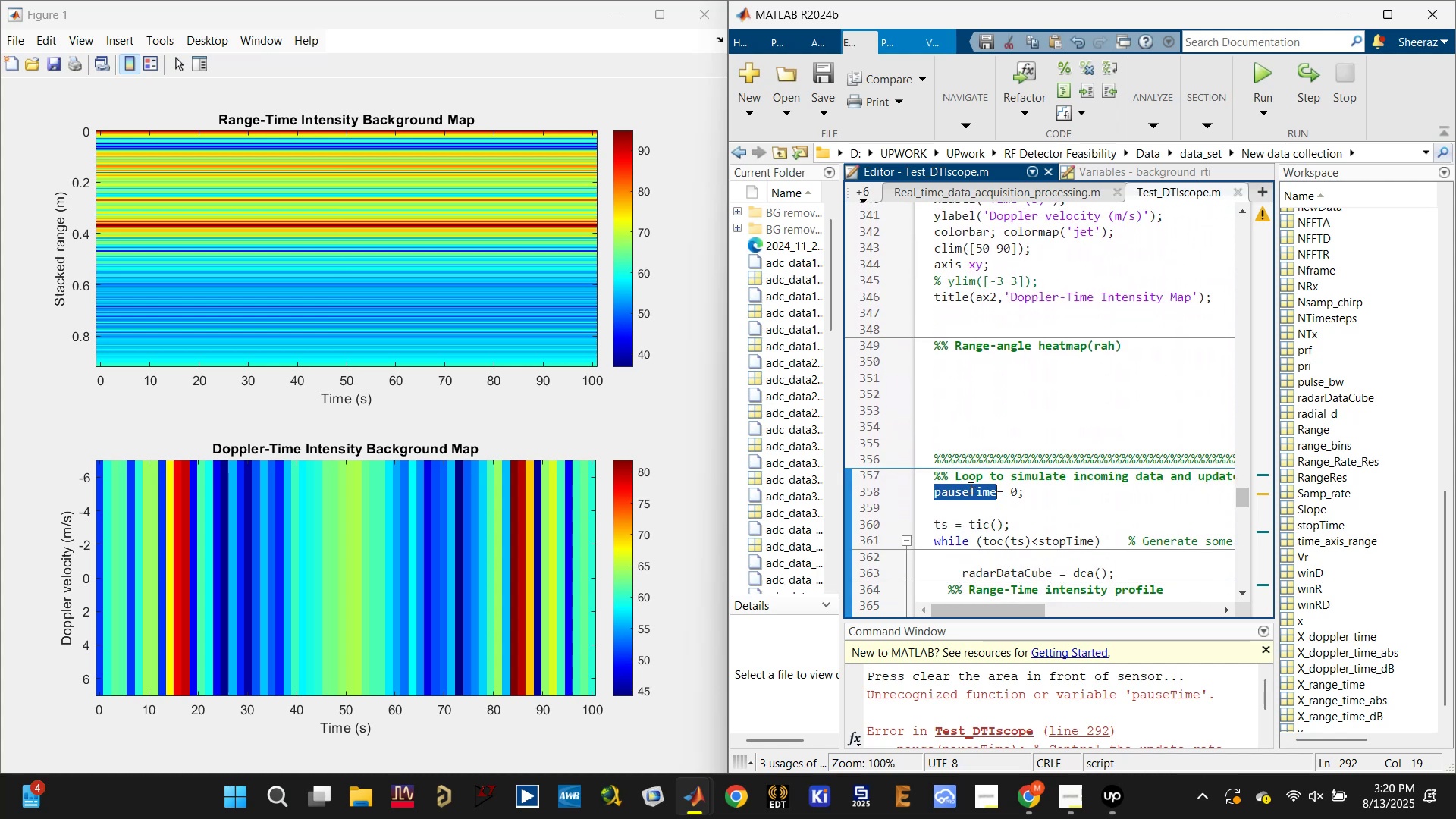 
triple_click([969, 488])
 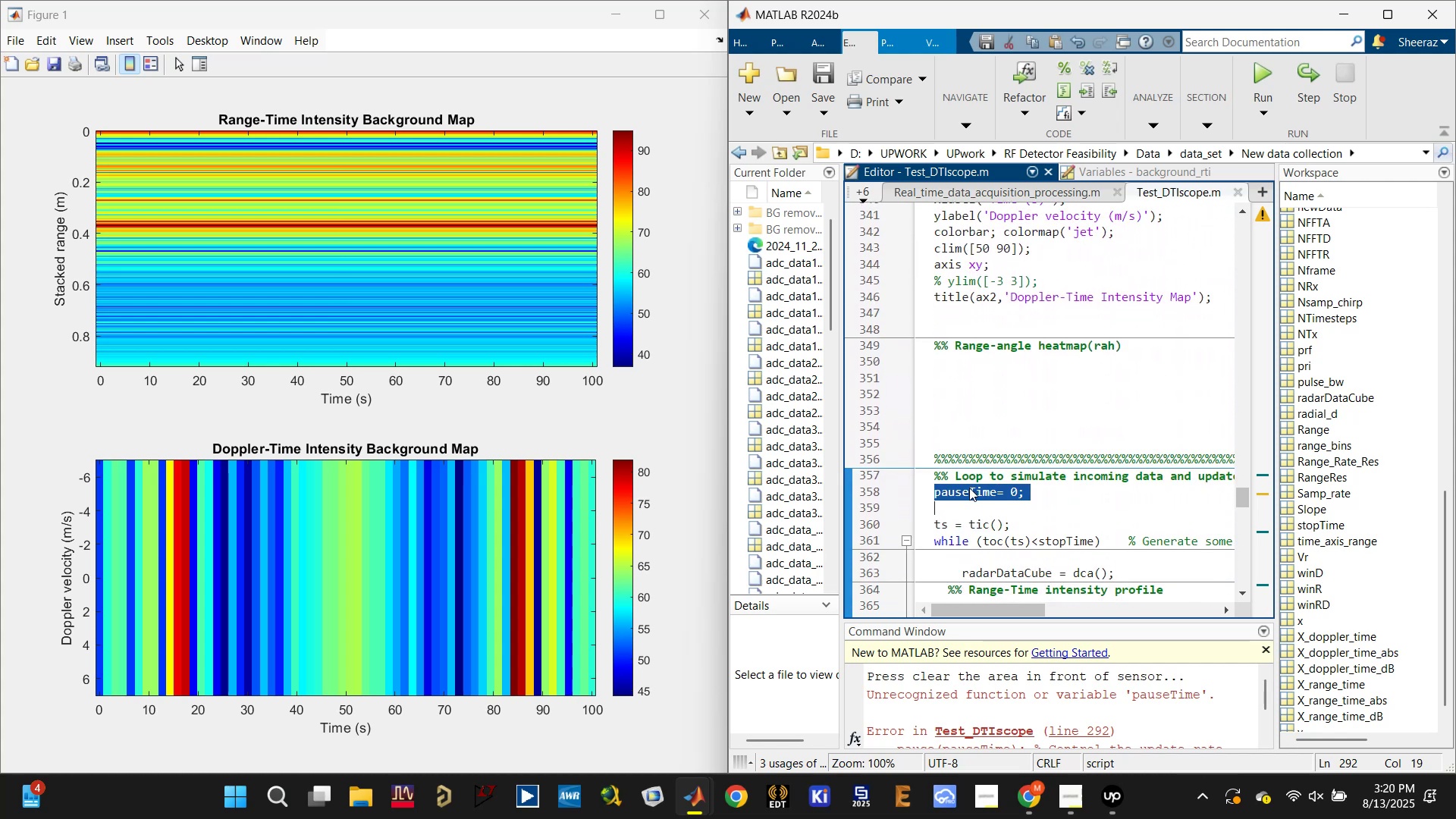 
key(Control+C)
 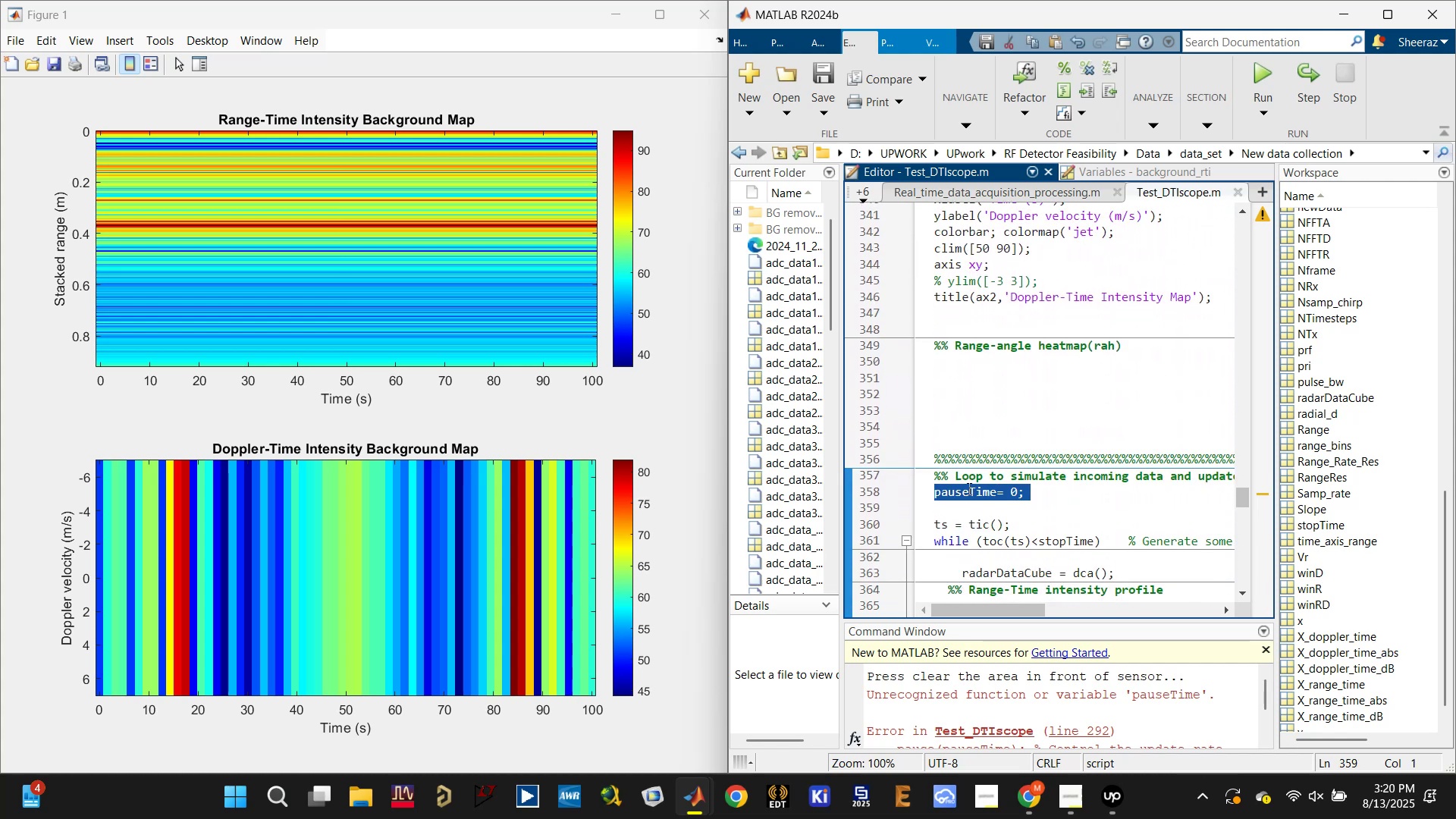 
scroll: coordinate [967, 489], scroll_direction: up, amount: 19.0
 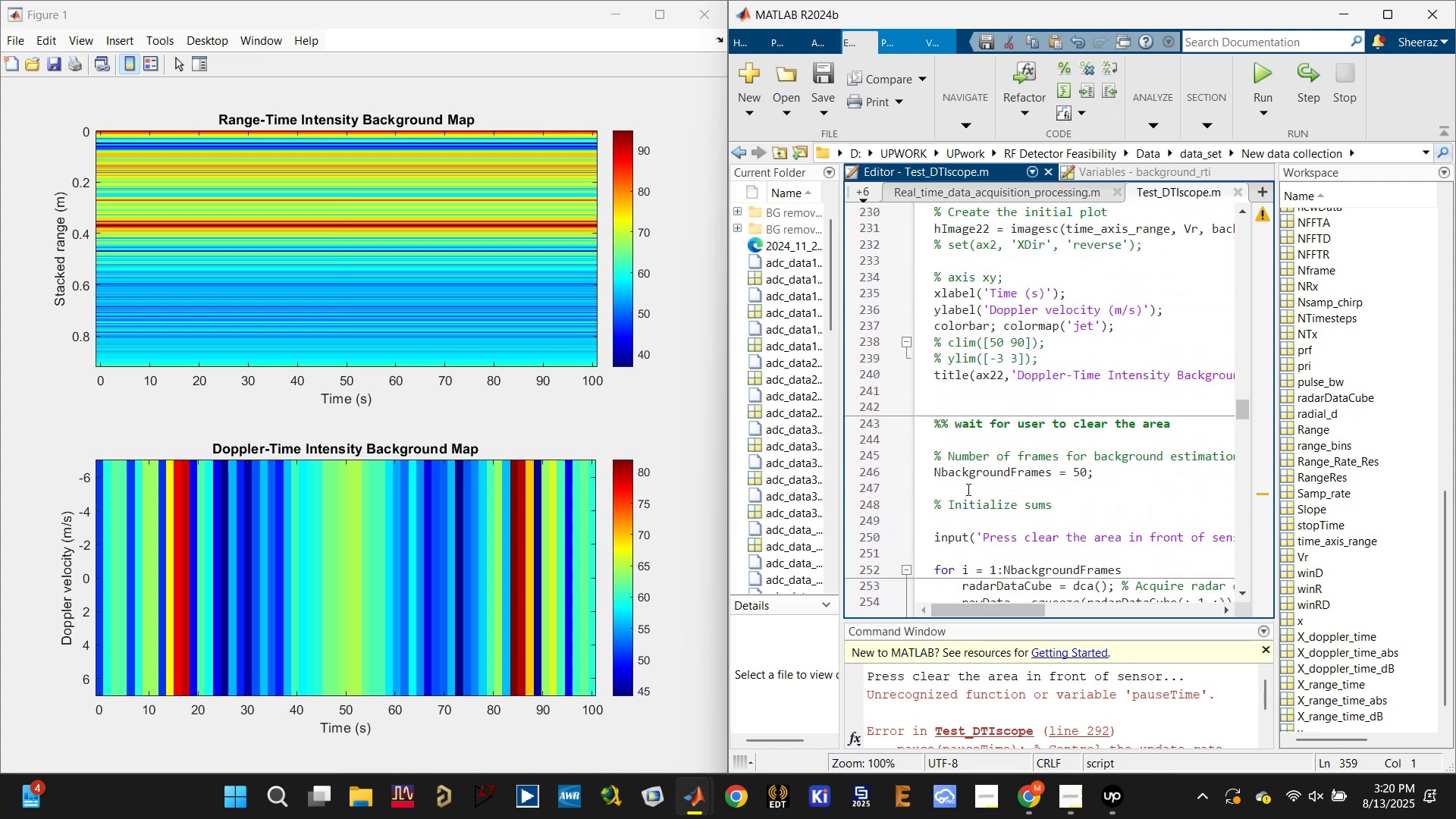 
scroll: coordinate [967, 489], scroll_direction: down, amount: 2.0
 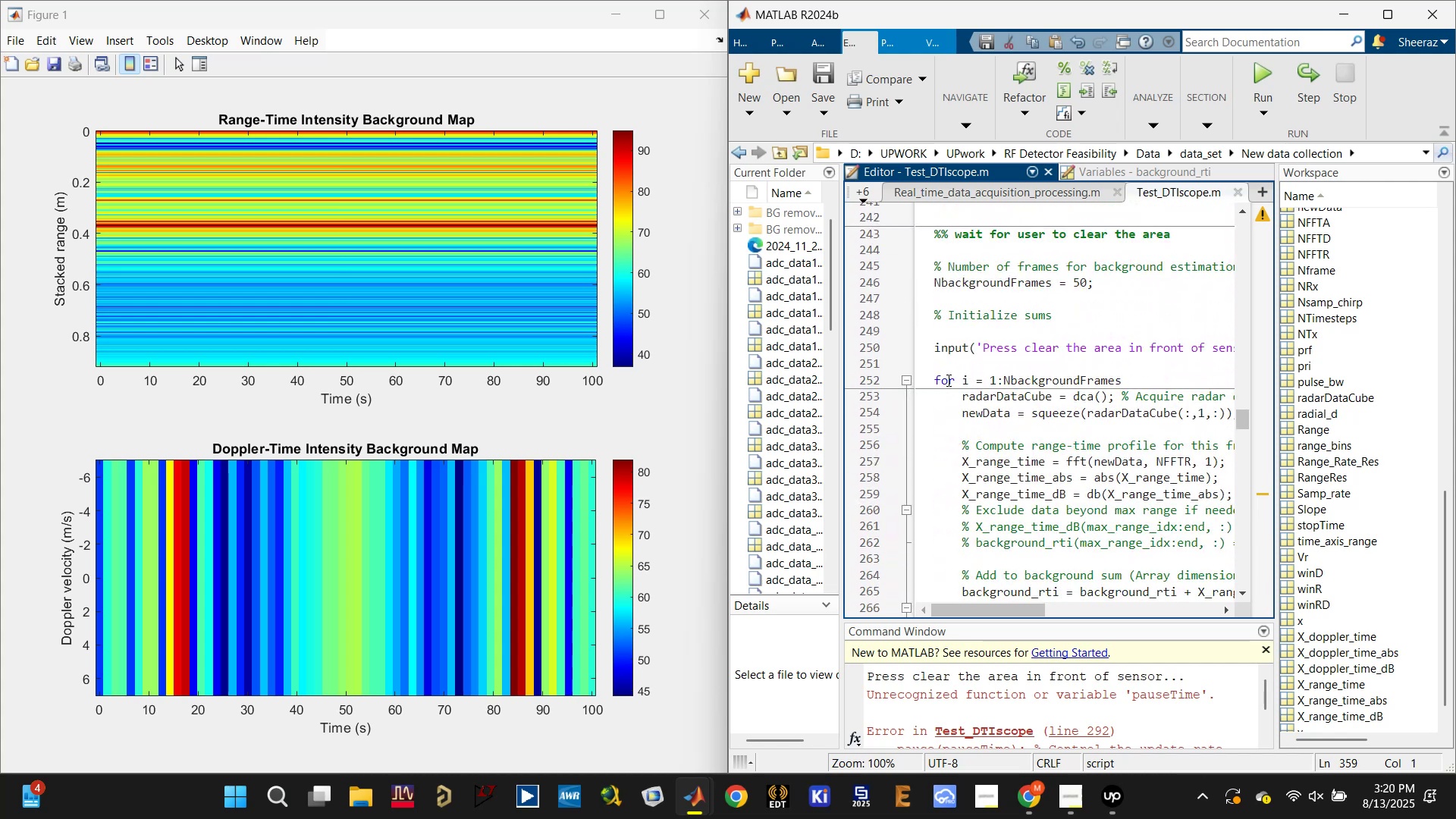 
left_click([944, 364])
 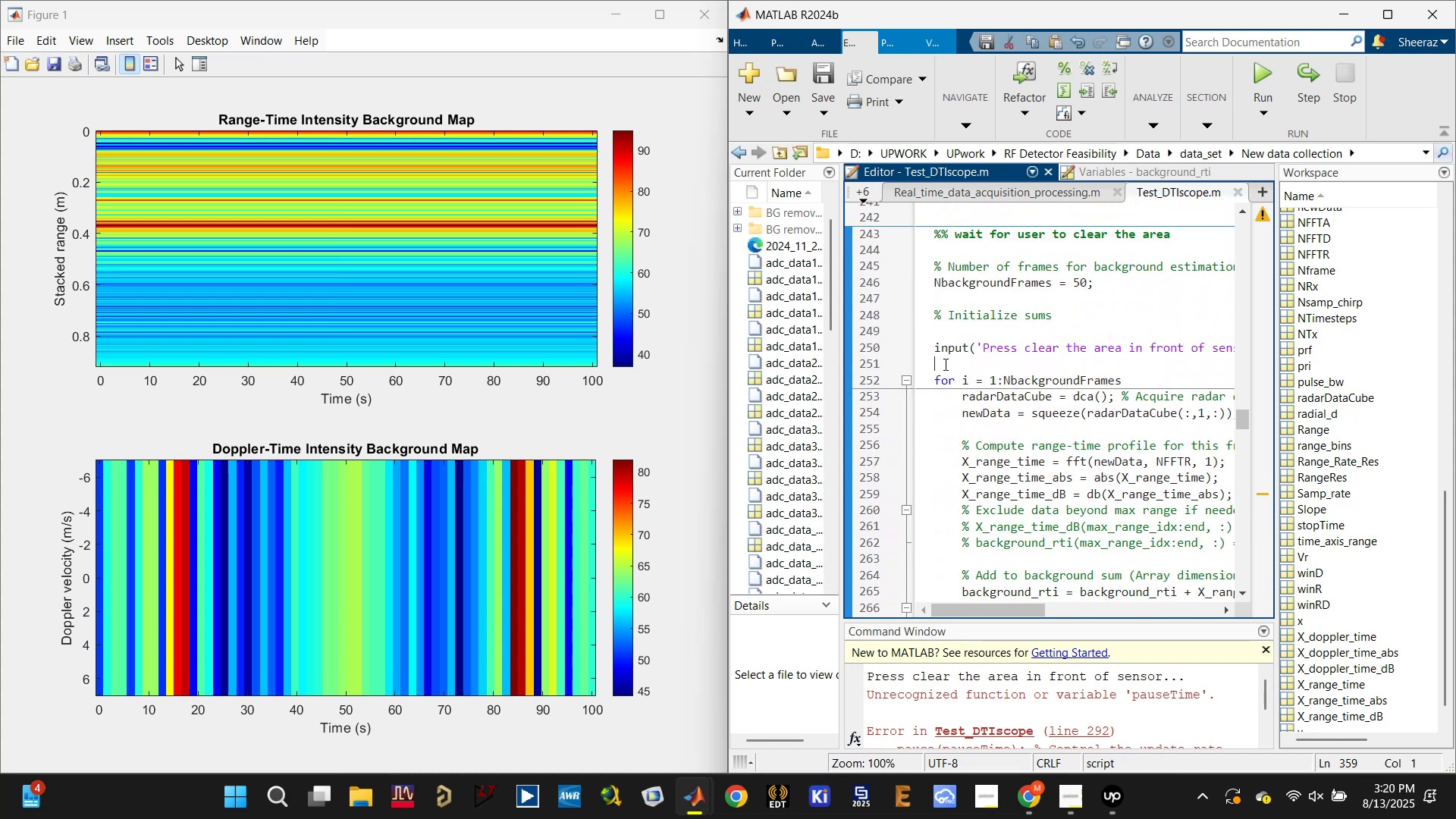 
key(Control+V)
 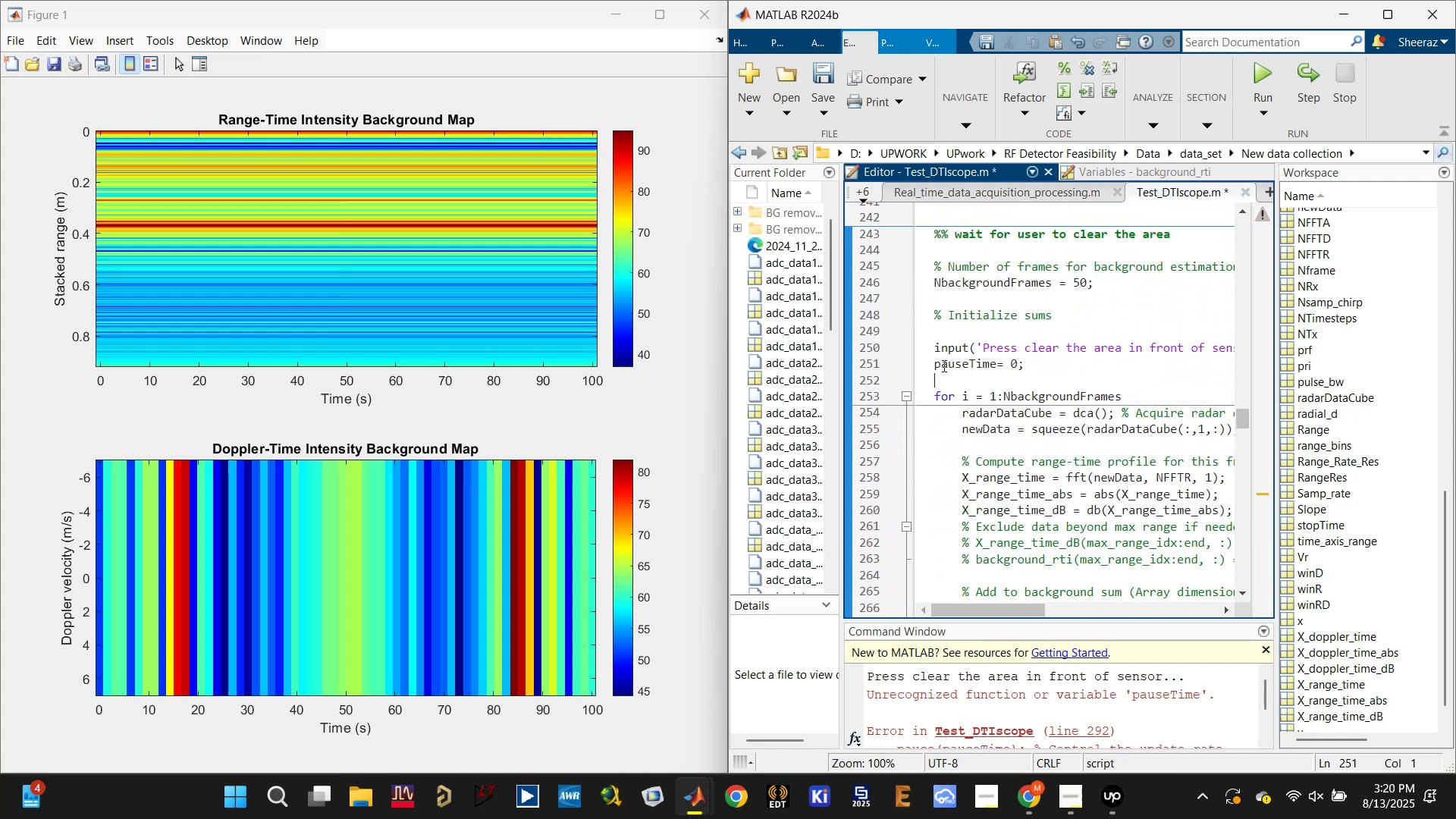 
key(Control+S)
 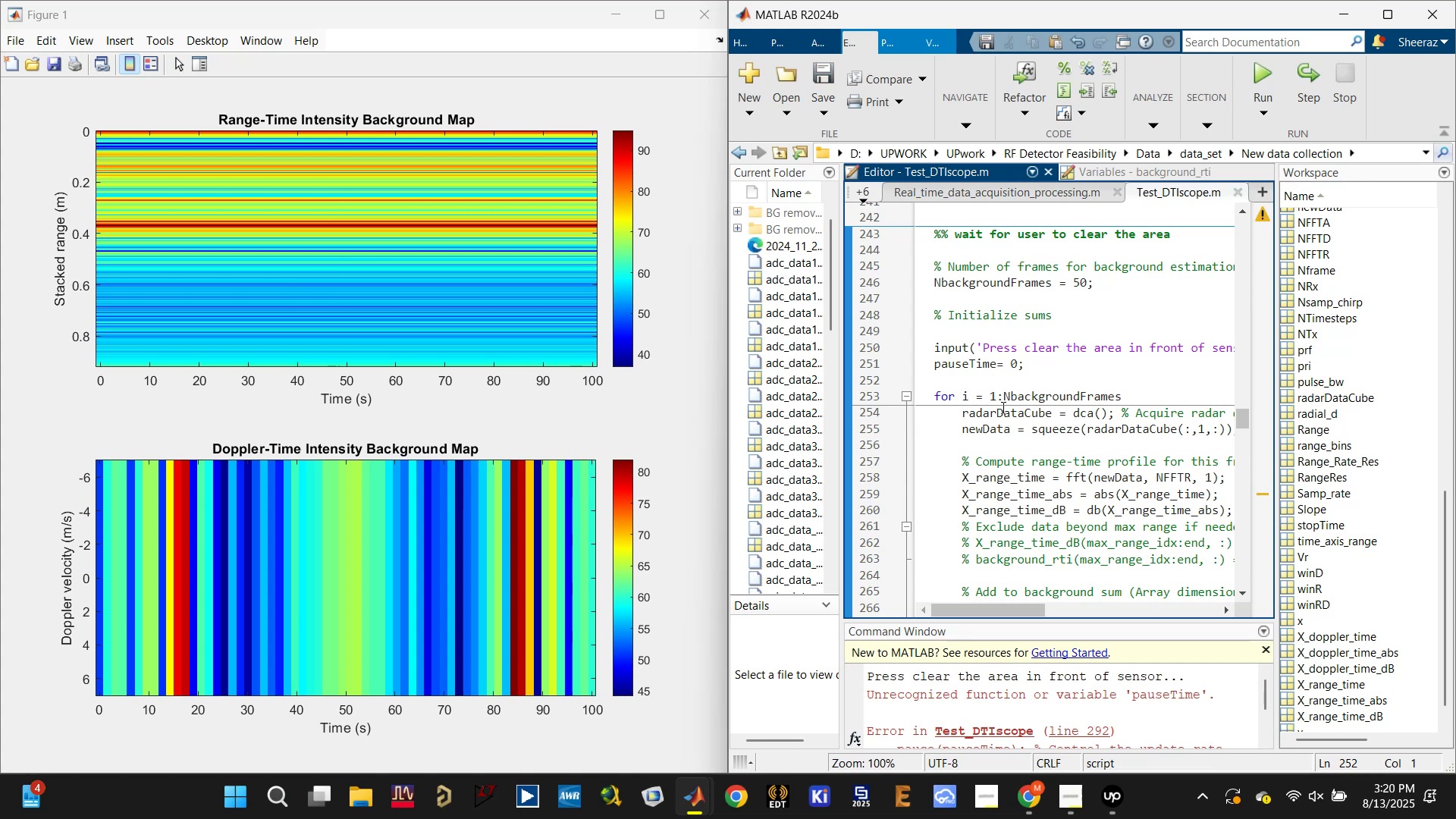 
scroll: coordinate [1067, 470], scroll_direction: down, amount: 6.0
 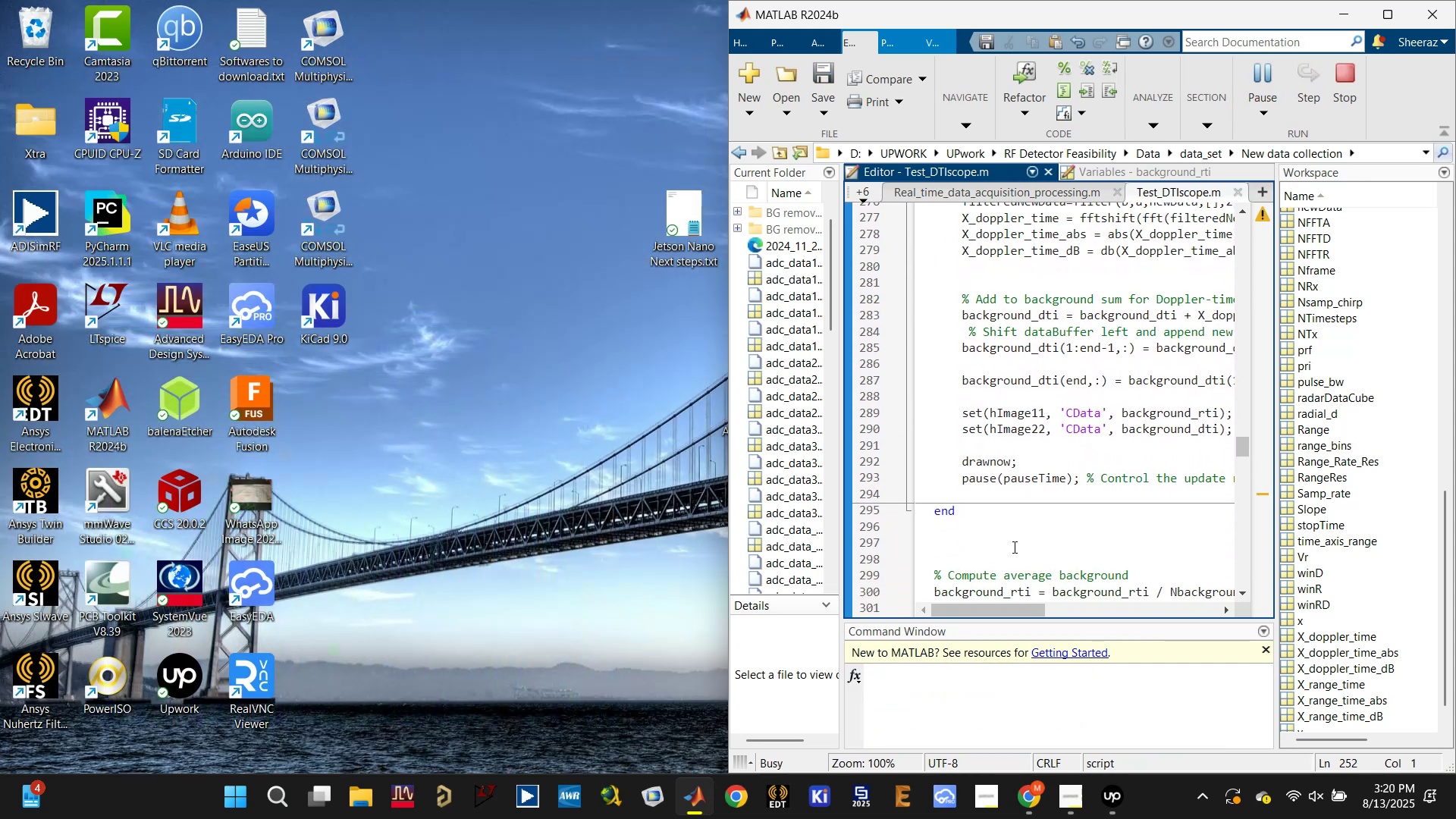 
left_click([1115, 814])
 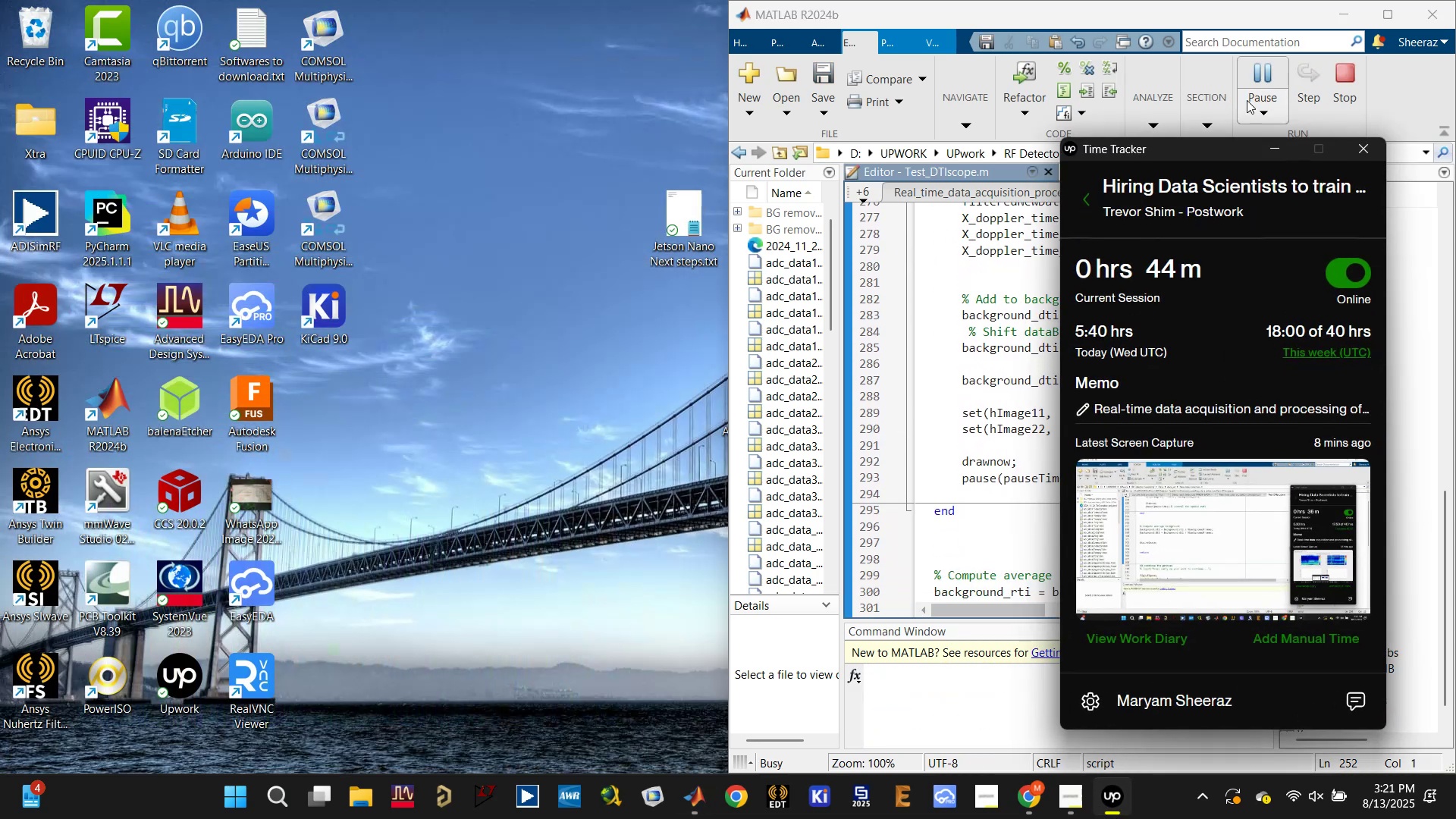 
left_click([1382, 19])
 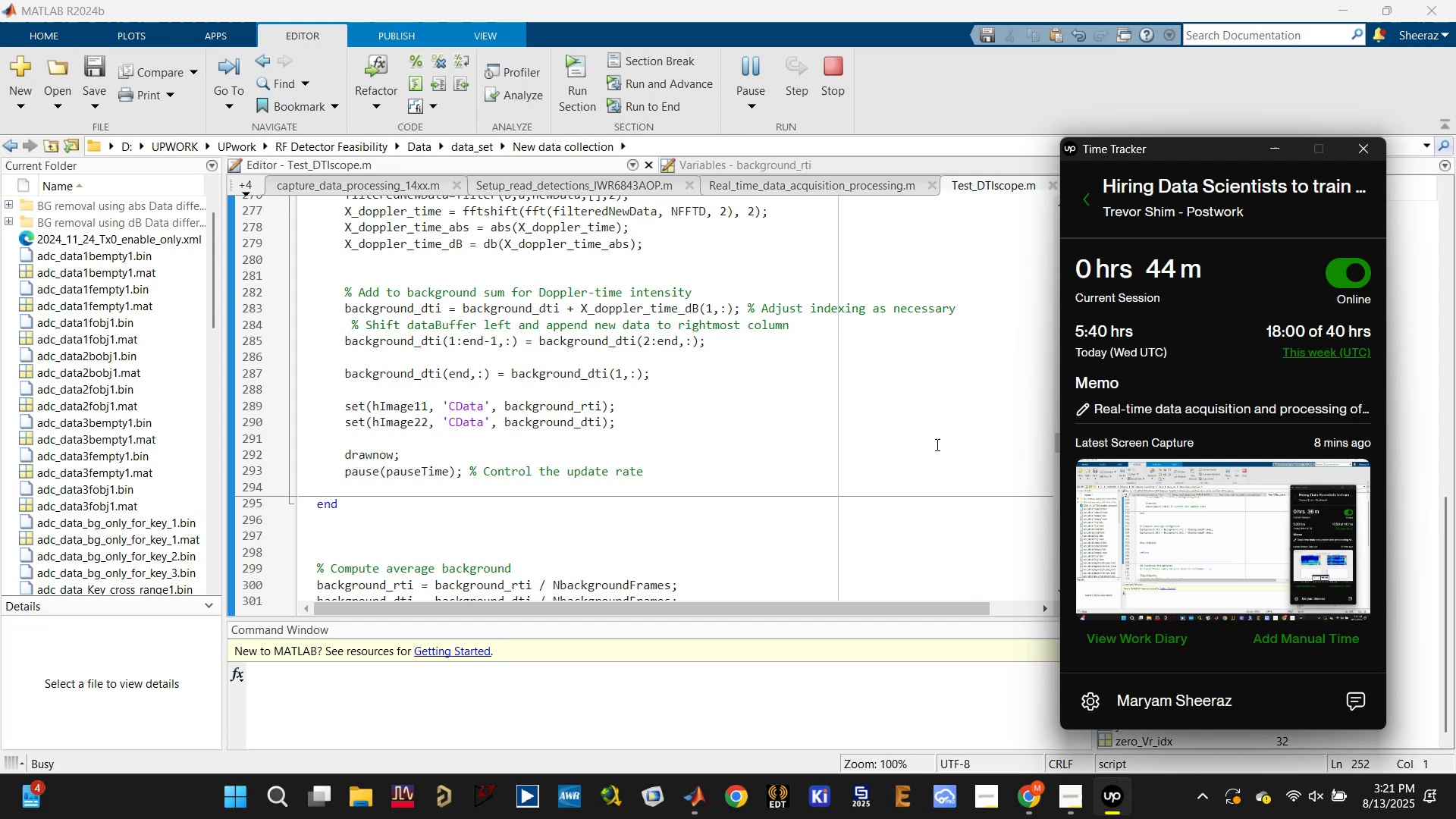 
left_click([839, 372])
 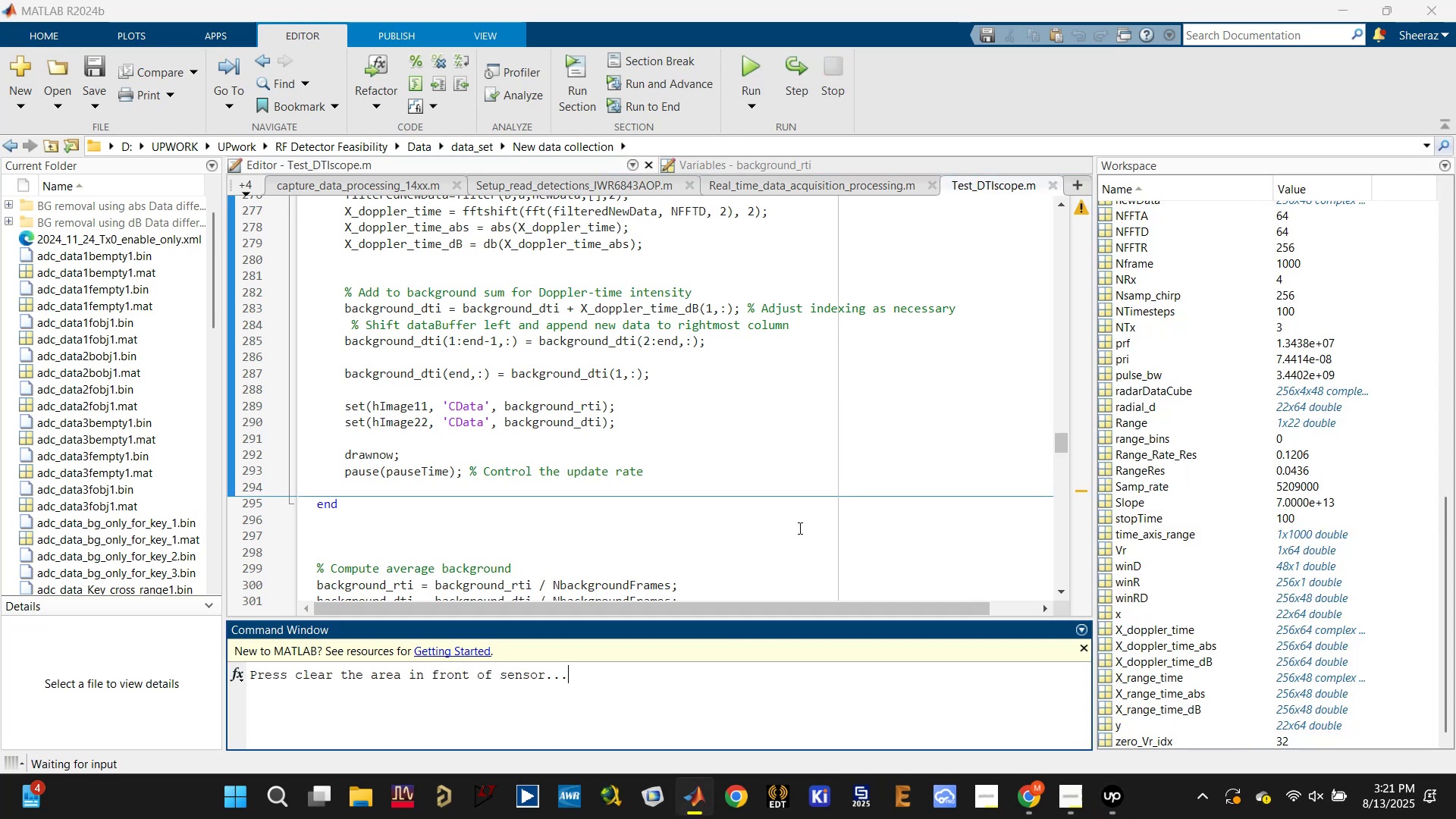 
wait(6.62)
 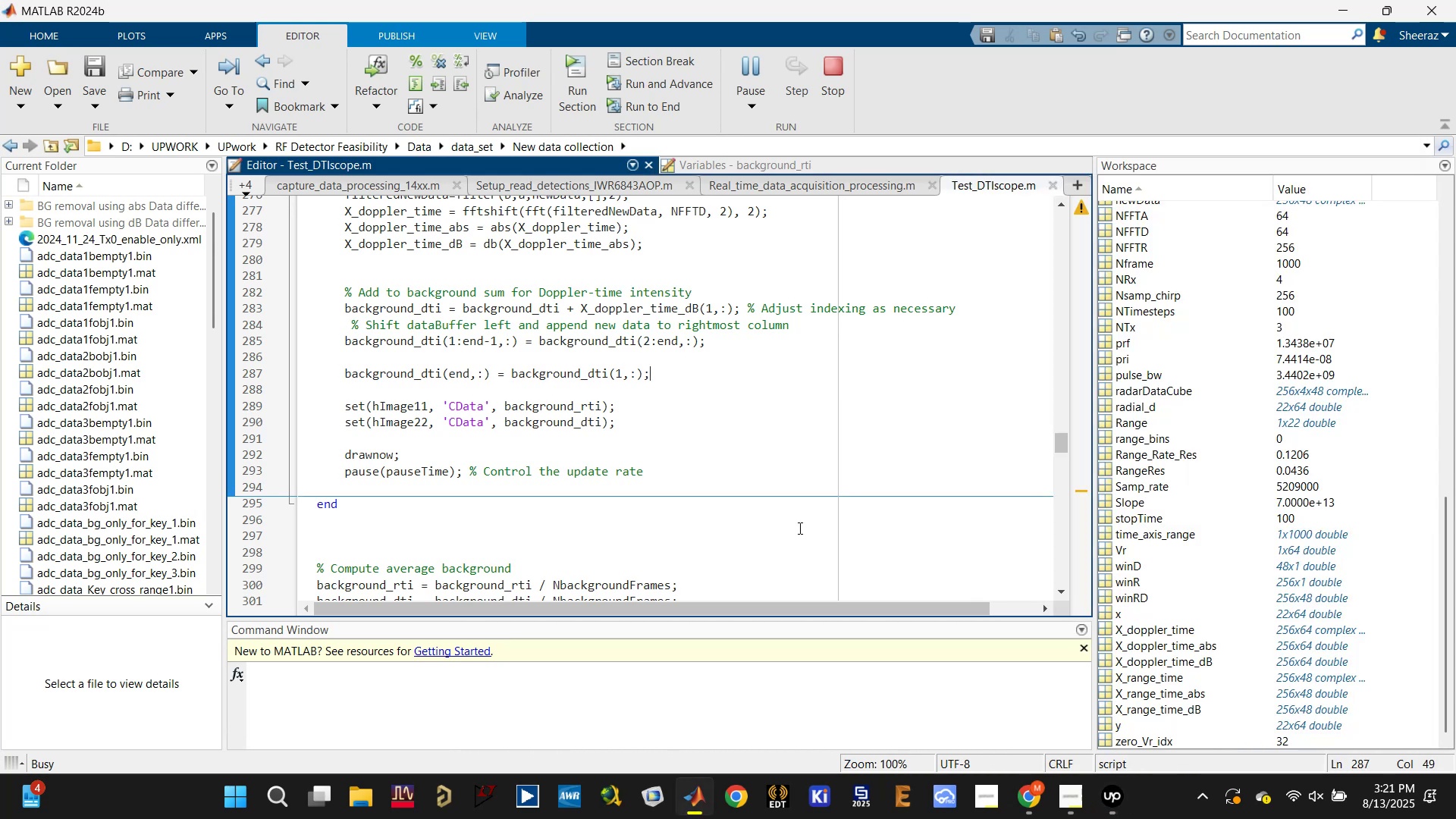 
key(Meta+ArrowLeft)
 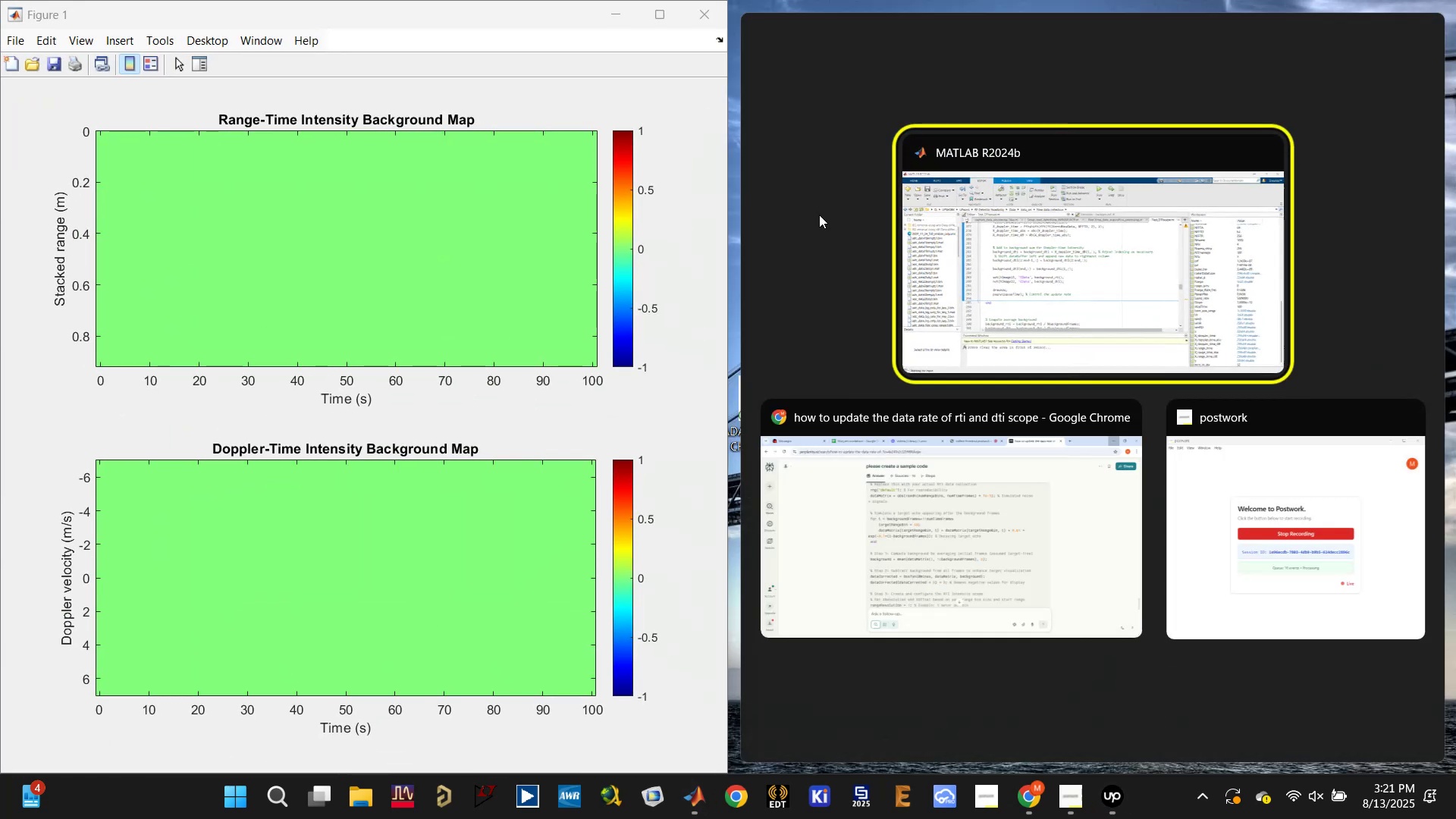 
left_click([1006, 214])
 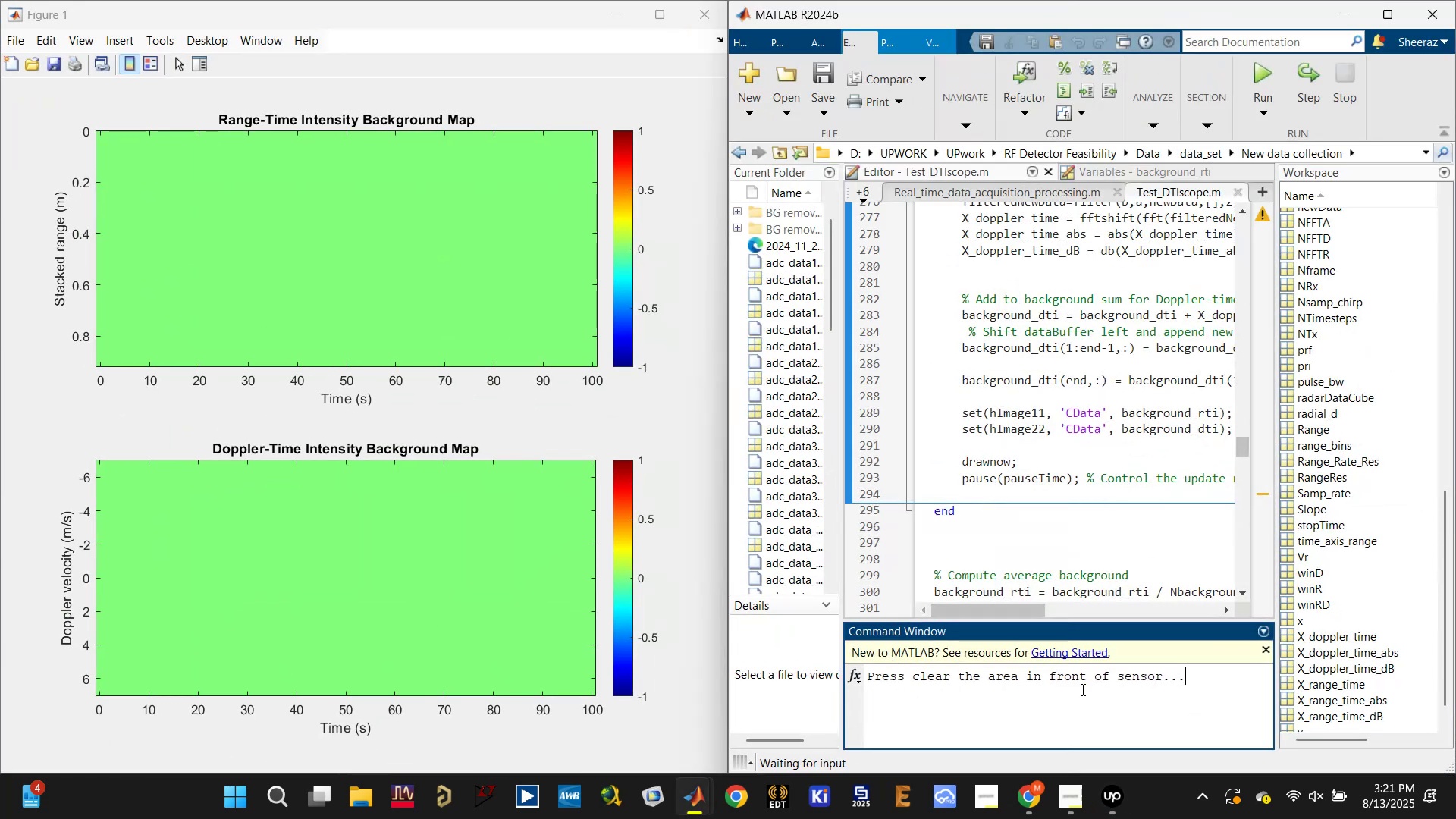 
key(Enter)
 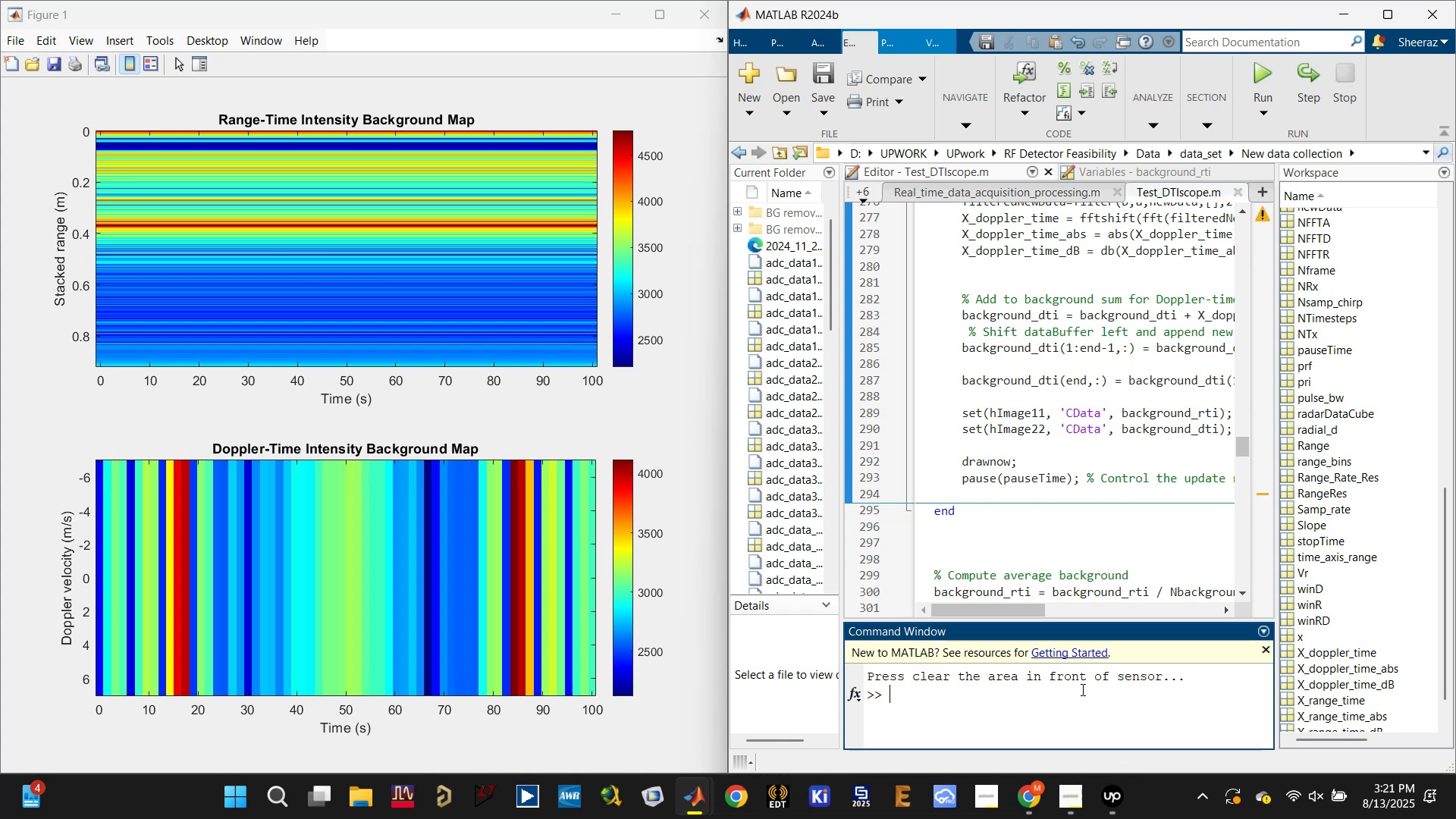 
wait(15.71)
 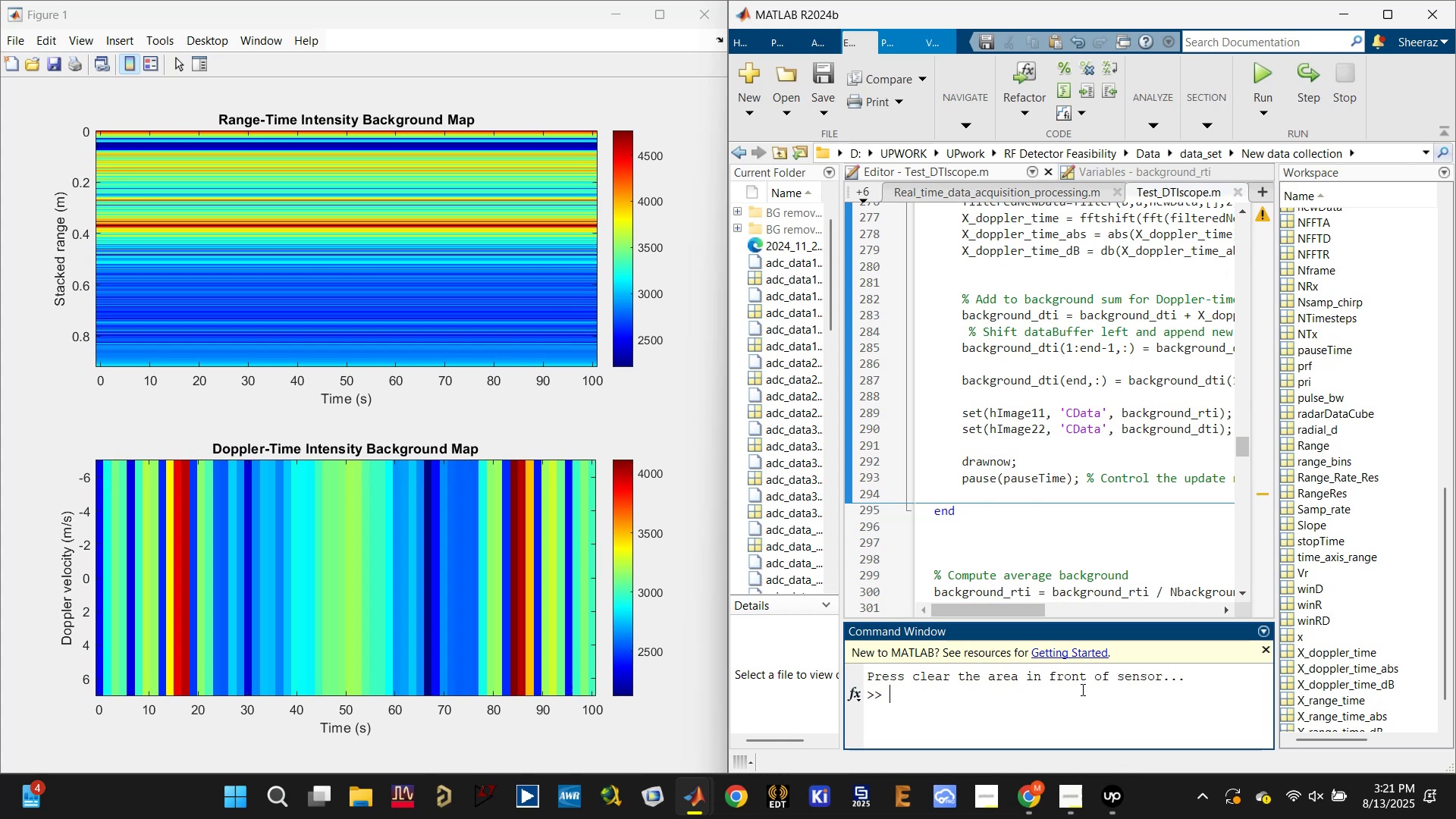 
left_click([1379, 10])
 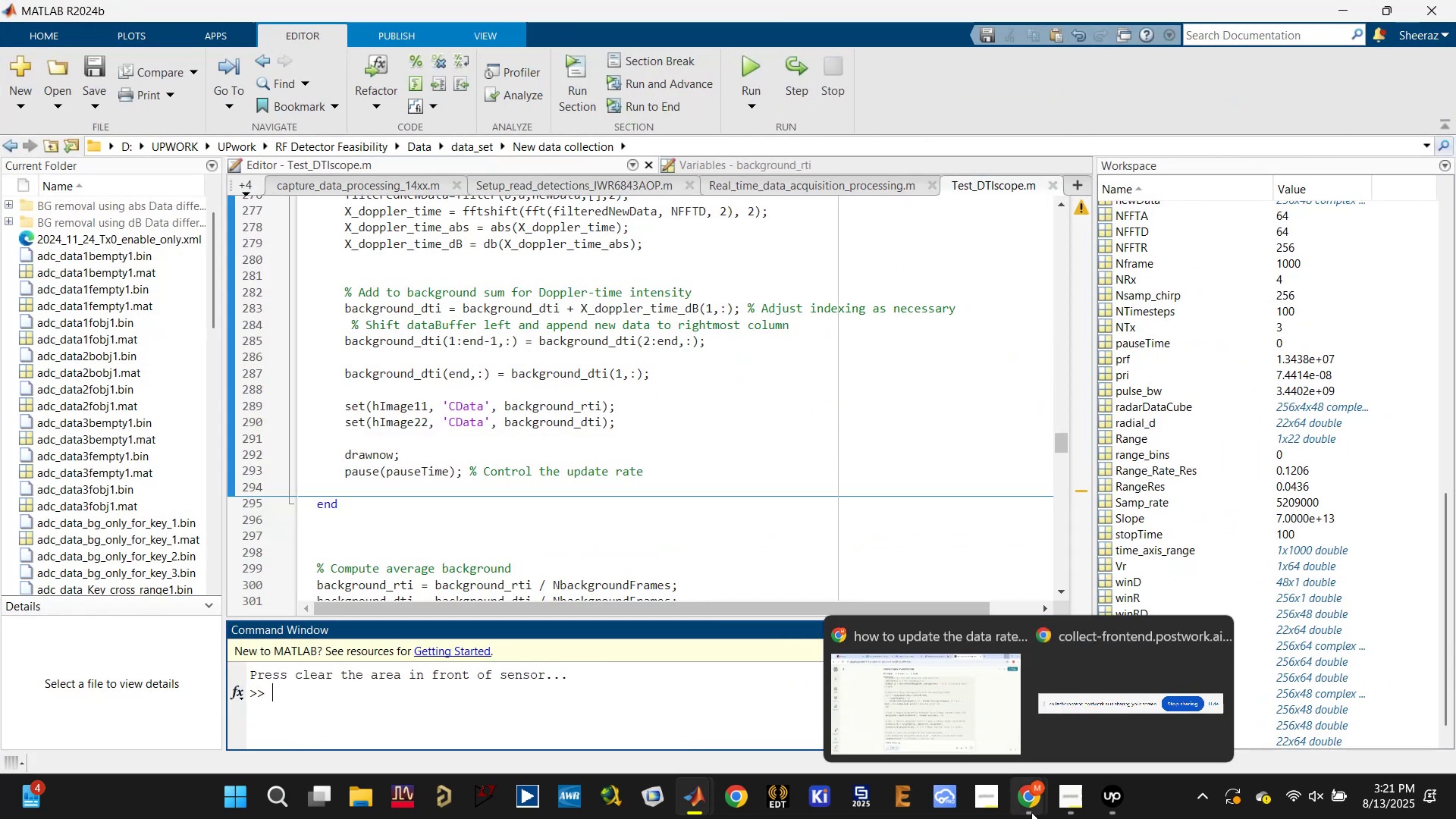 
left_click([979, 708])
 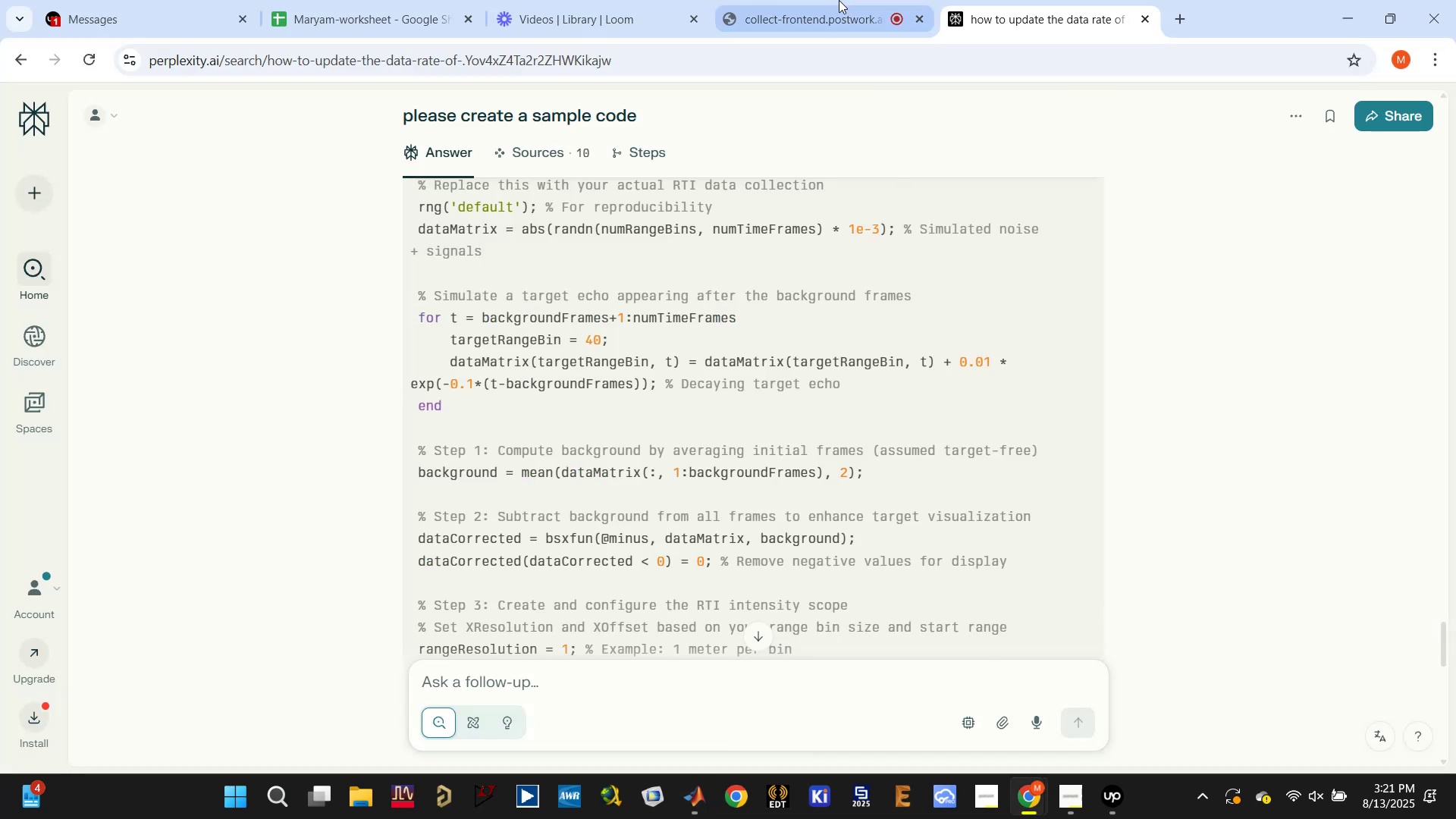 
left_click([823, 0])
 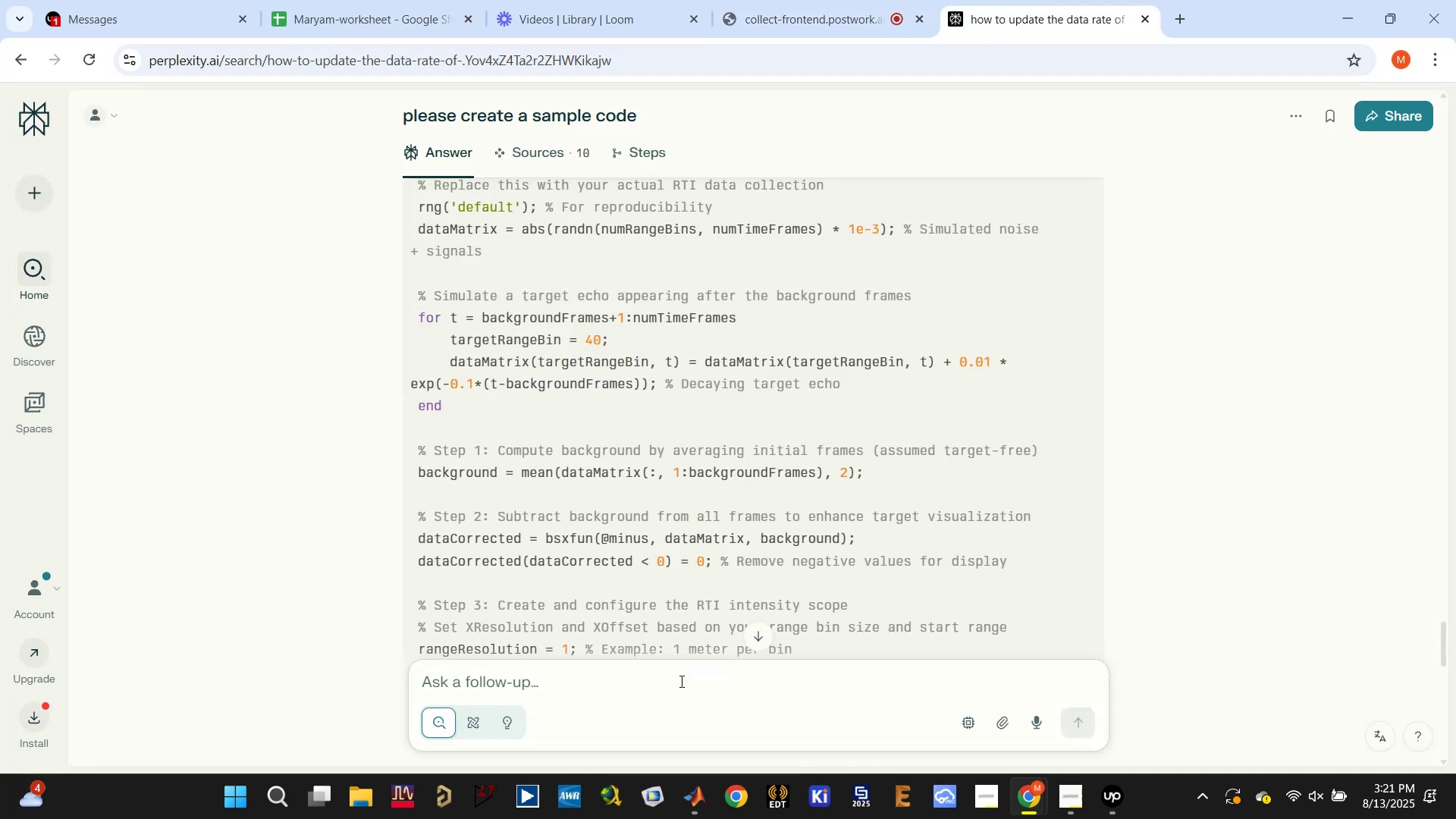 
wait(5.41)
 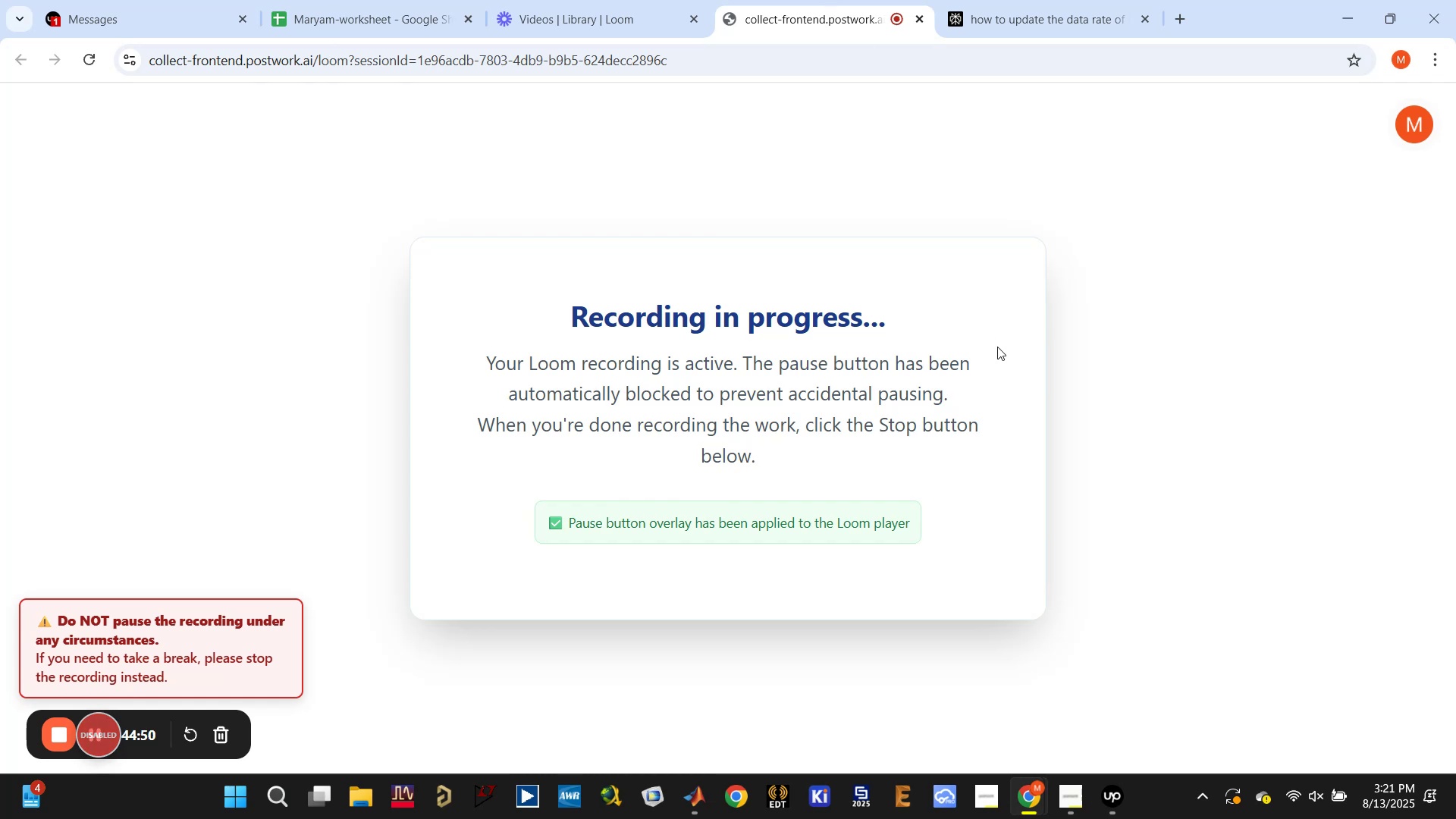 
type(imagesc for background data)
 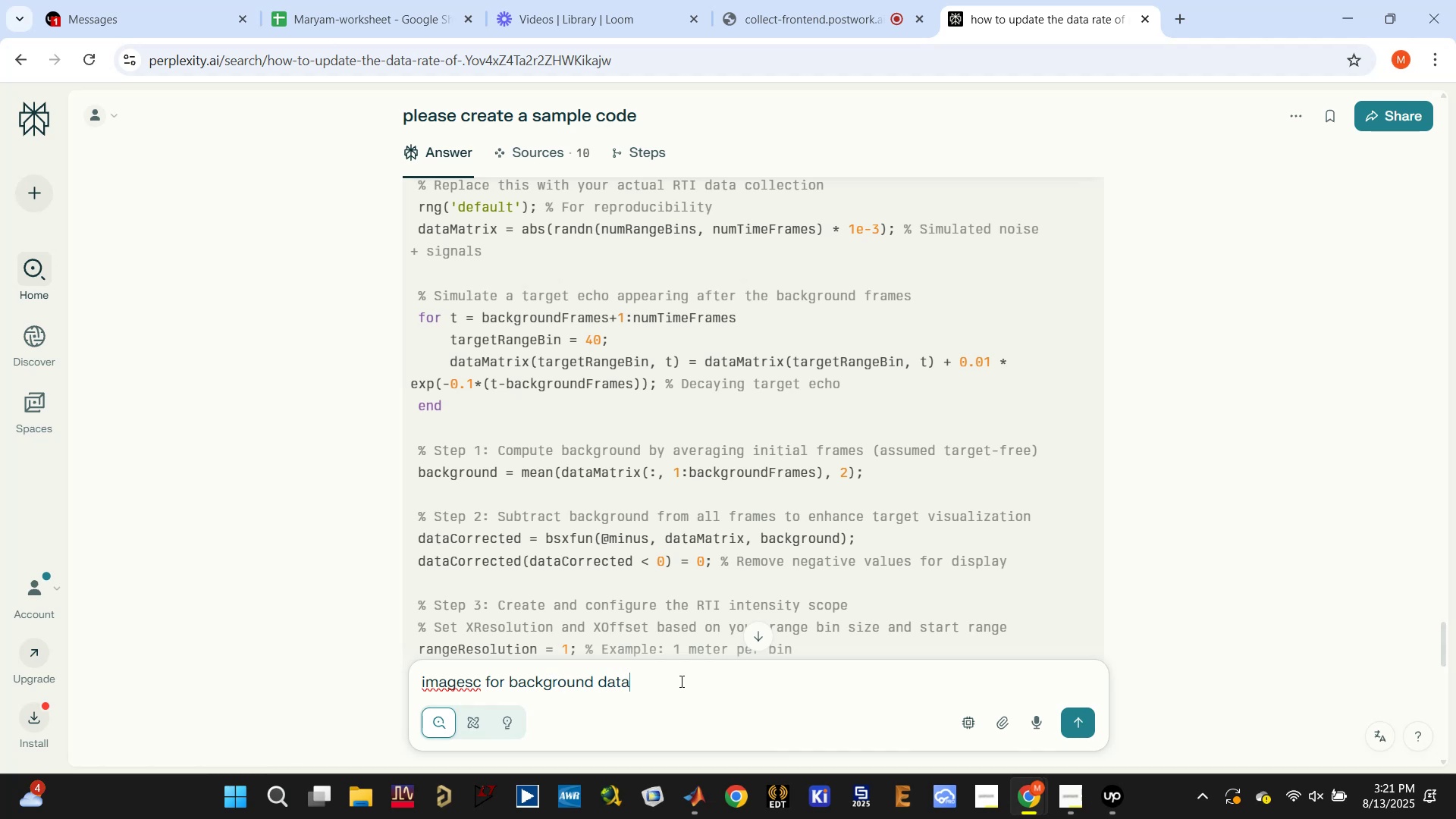 